 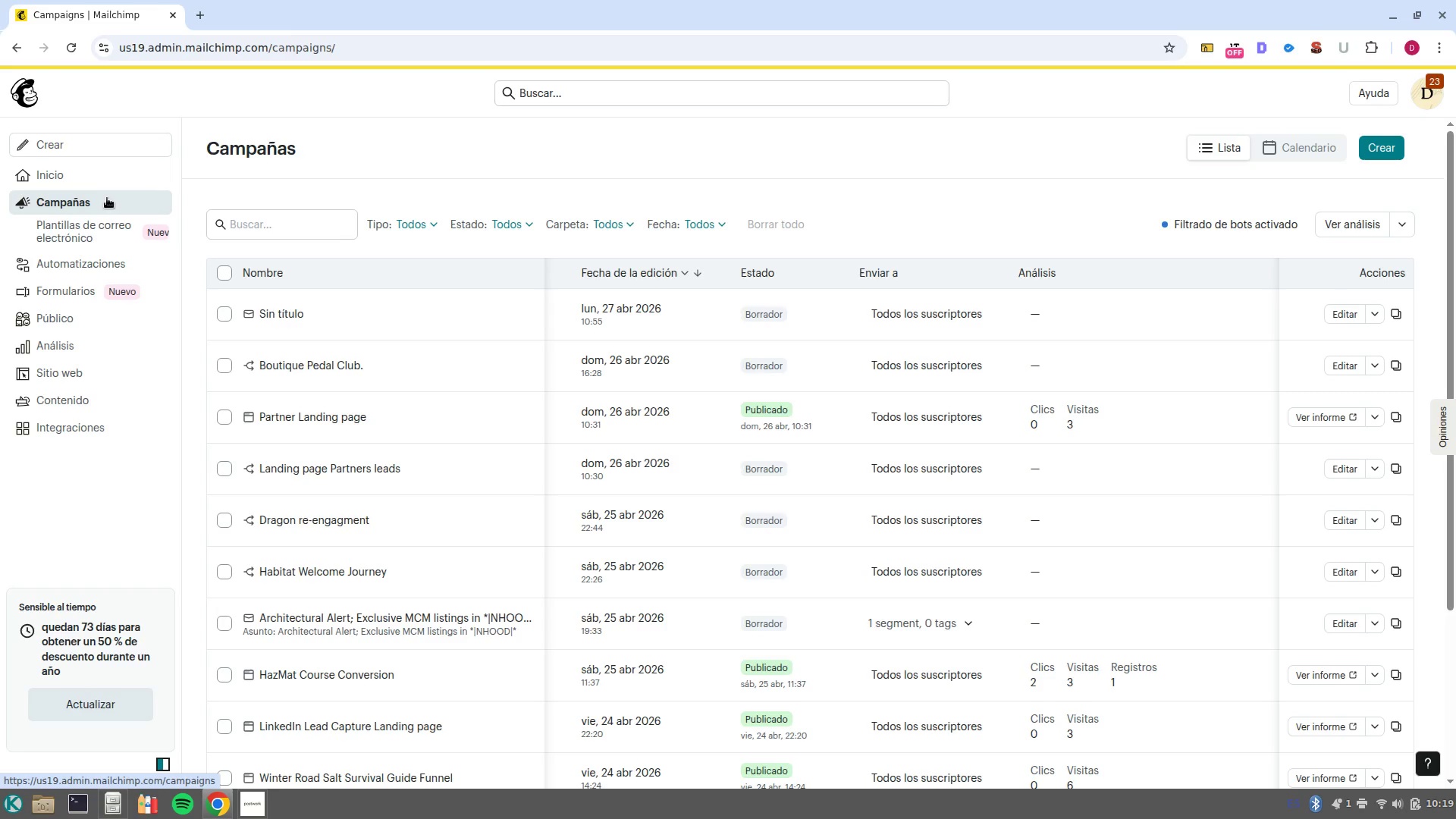 
left_click([105, 326])
 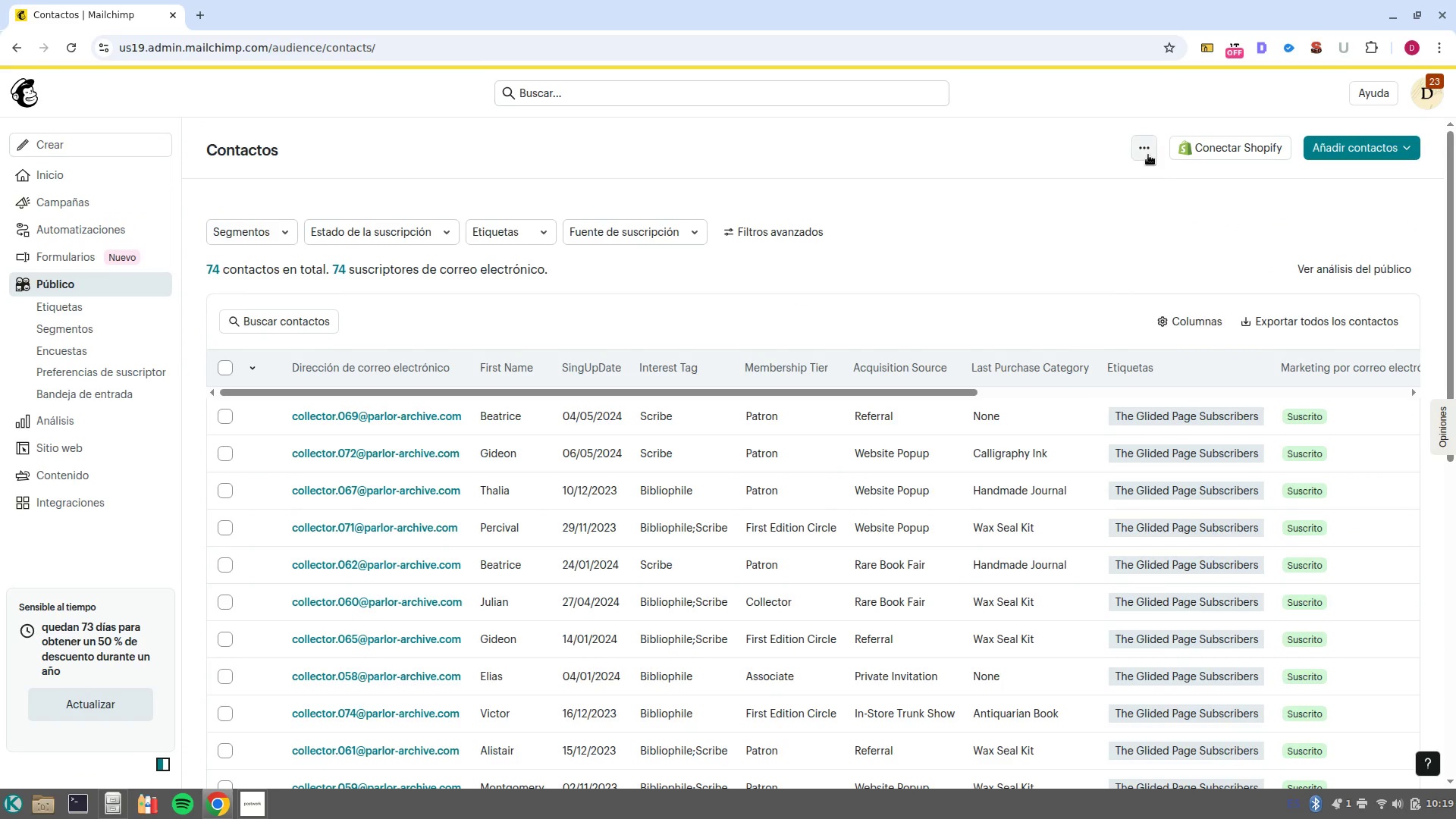 
wait(6.08)
 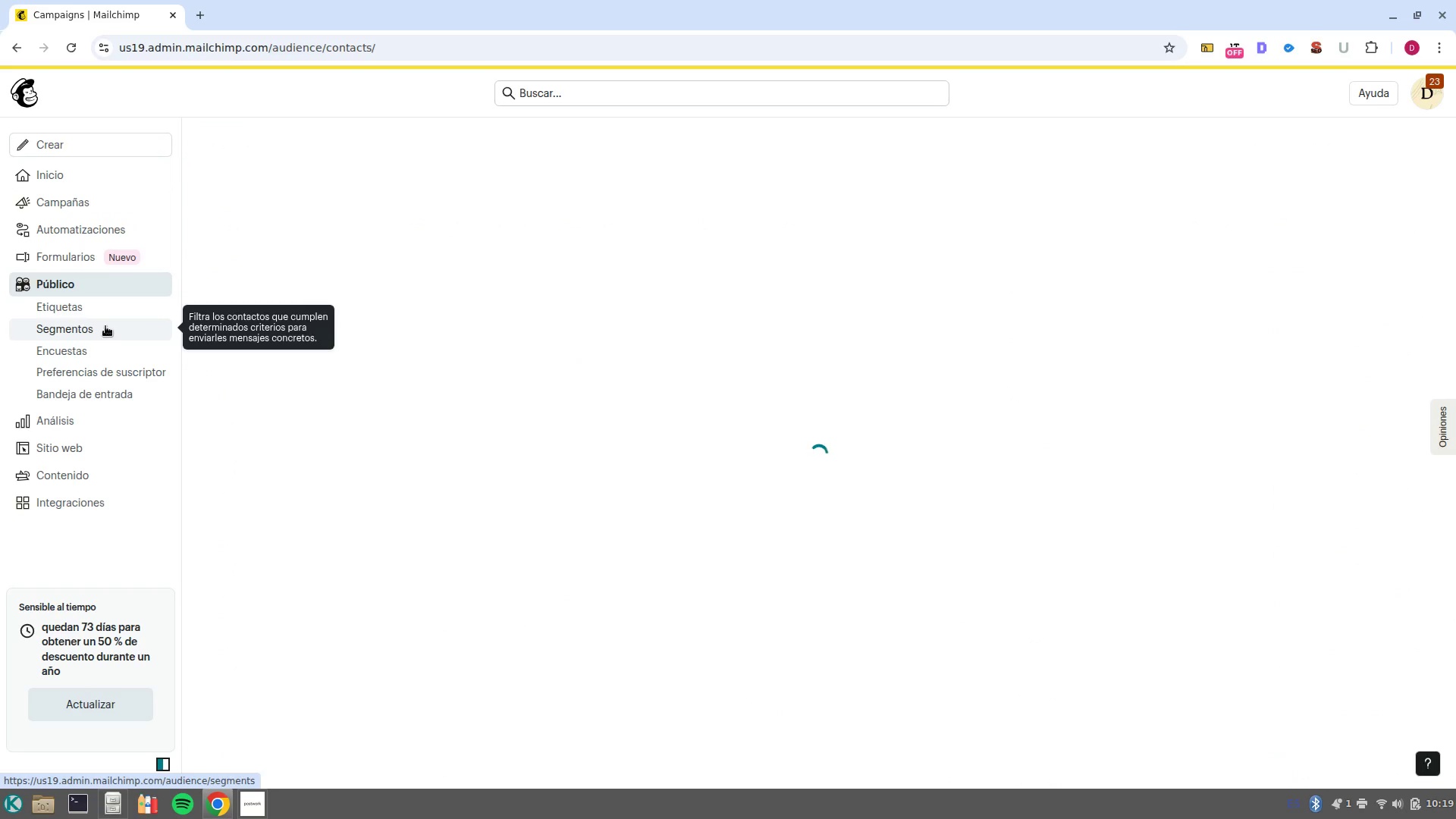 
left_click([69, 334])
 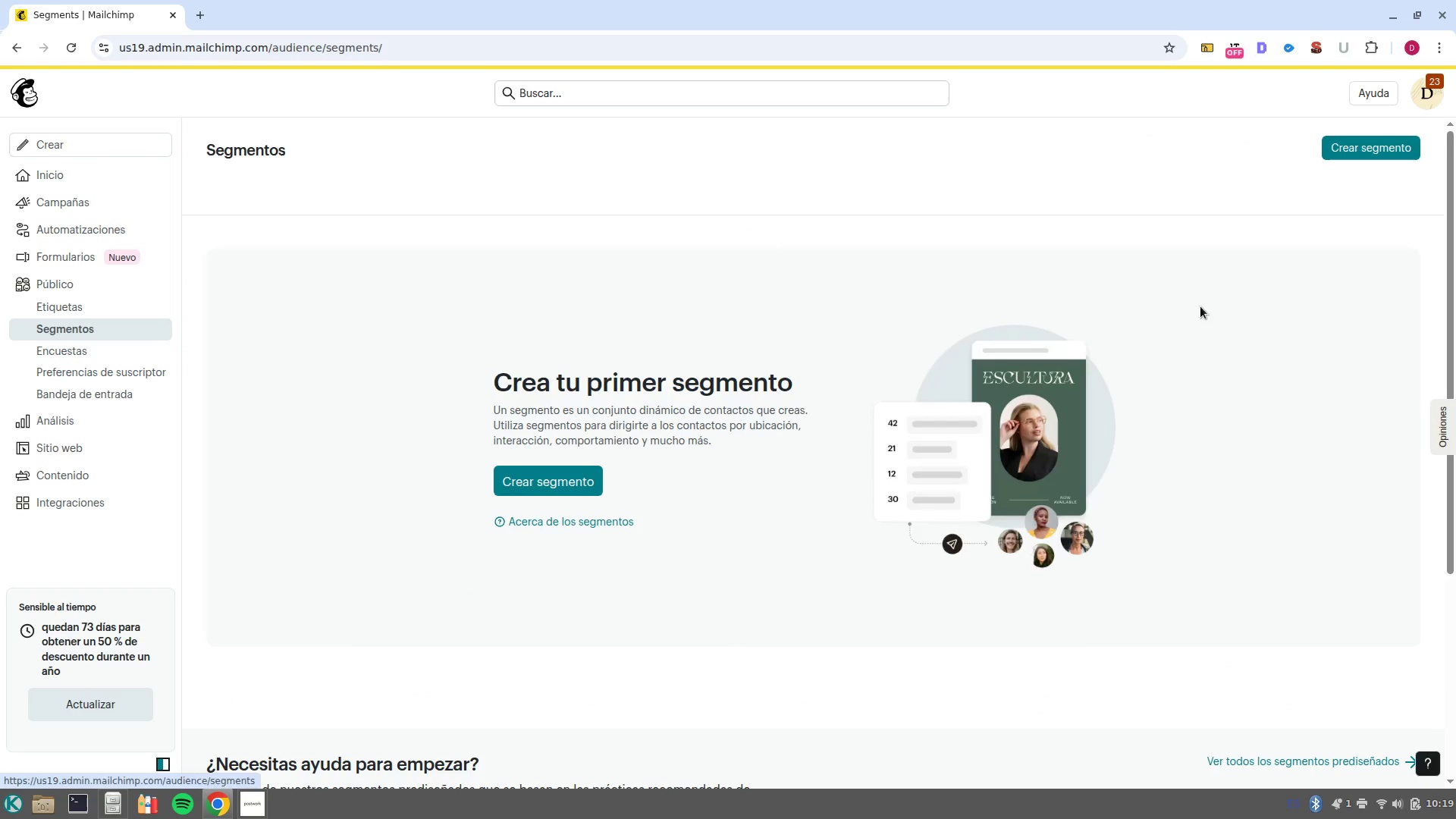 
left_click([1357, 141])
 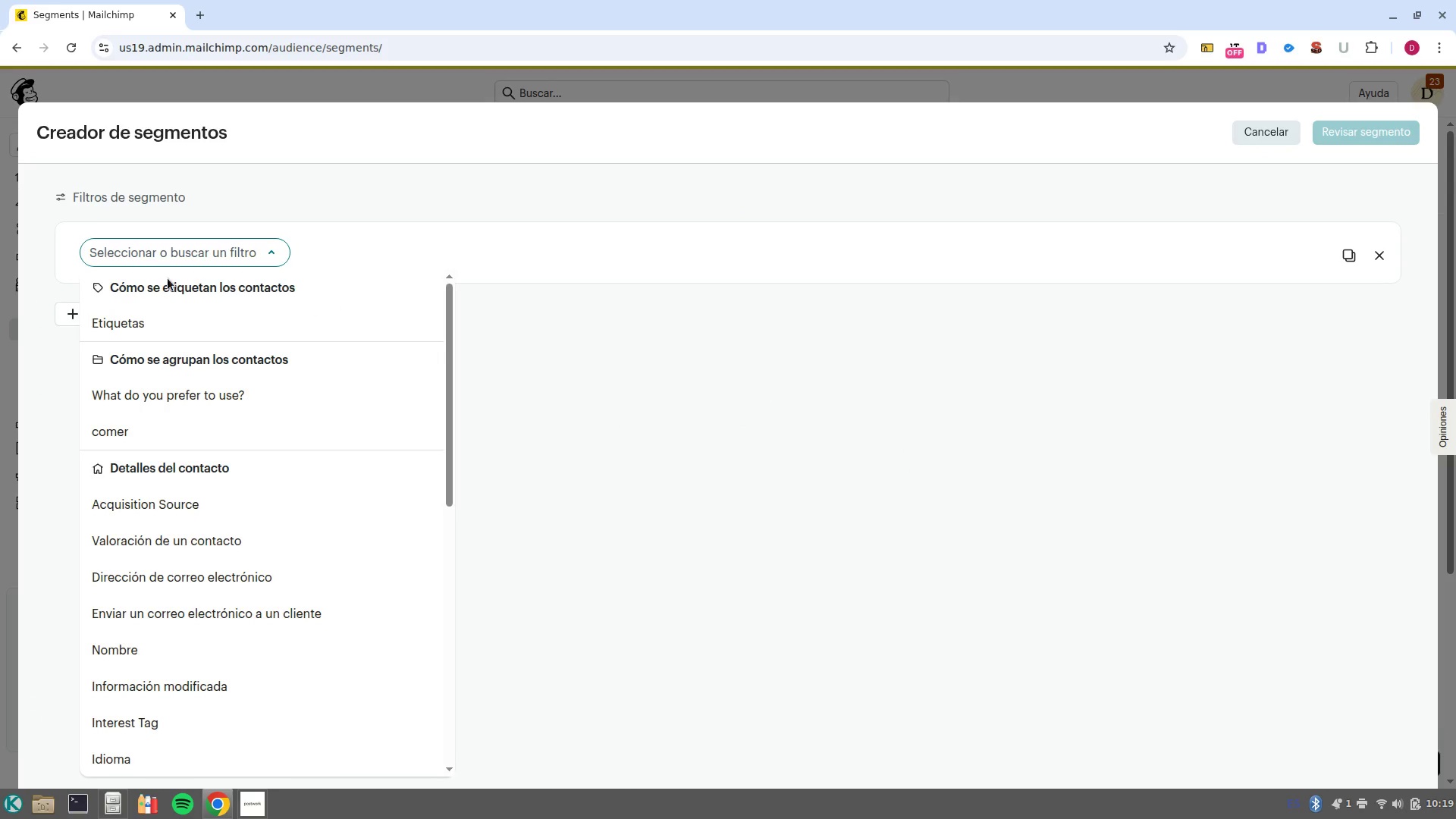 
scroll: coordinate [246, 629], scroll_direction: down, amount: 5.0
 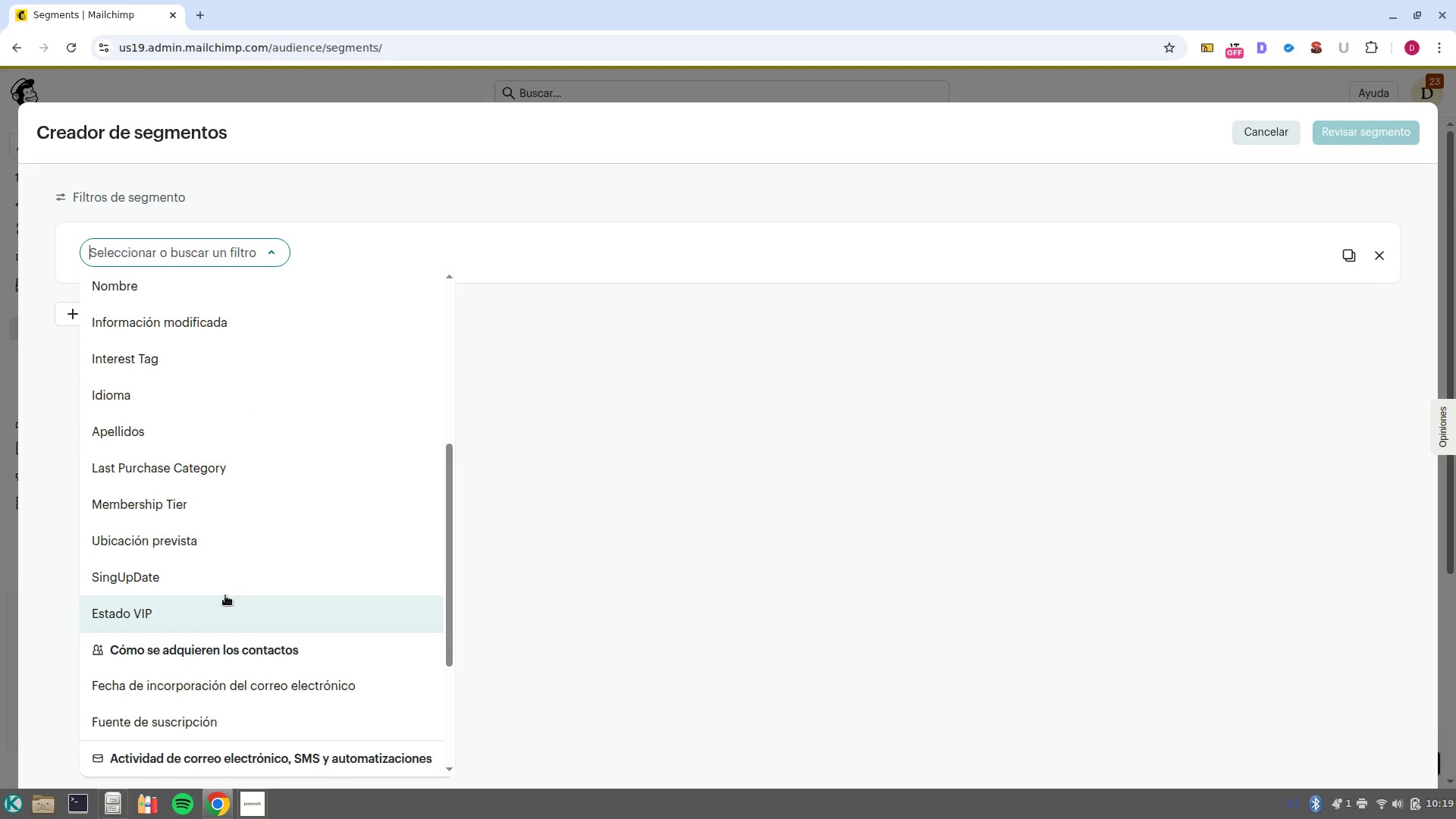 
scroll: coordinate [215, 494], scroll_direction: up, amount: 2.0
 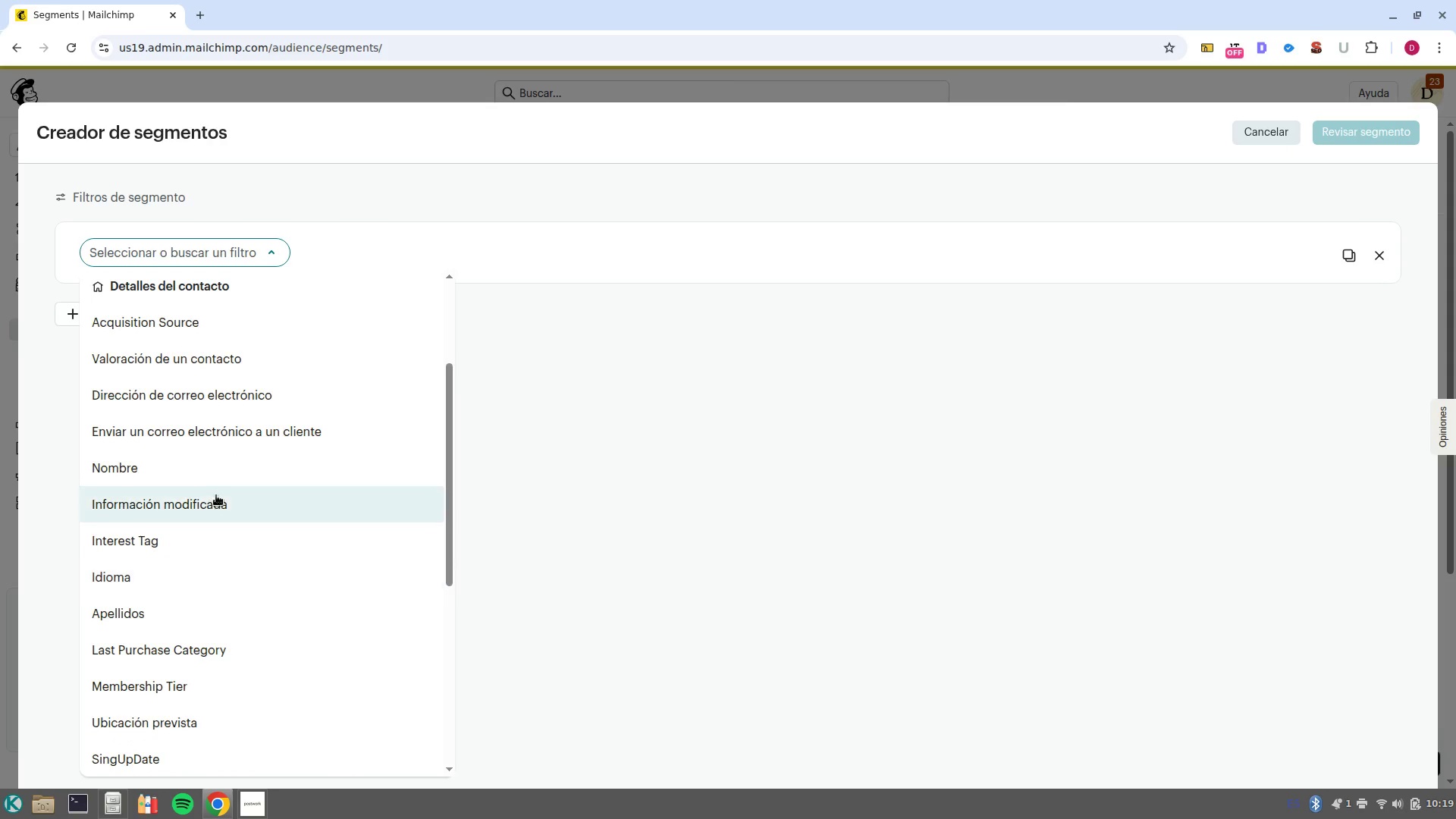 
scroll: coordinate [216, 495], scroll_direction: none, amount: 0.0
 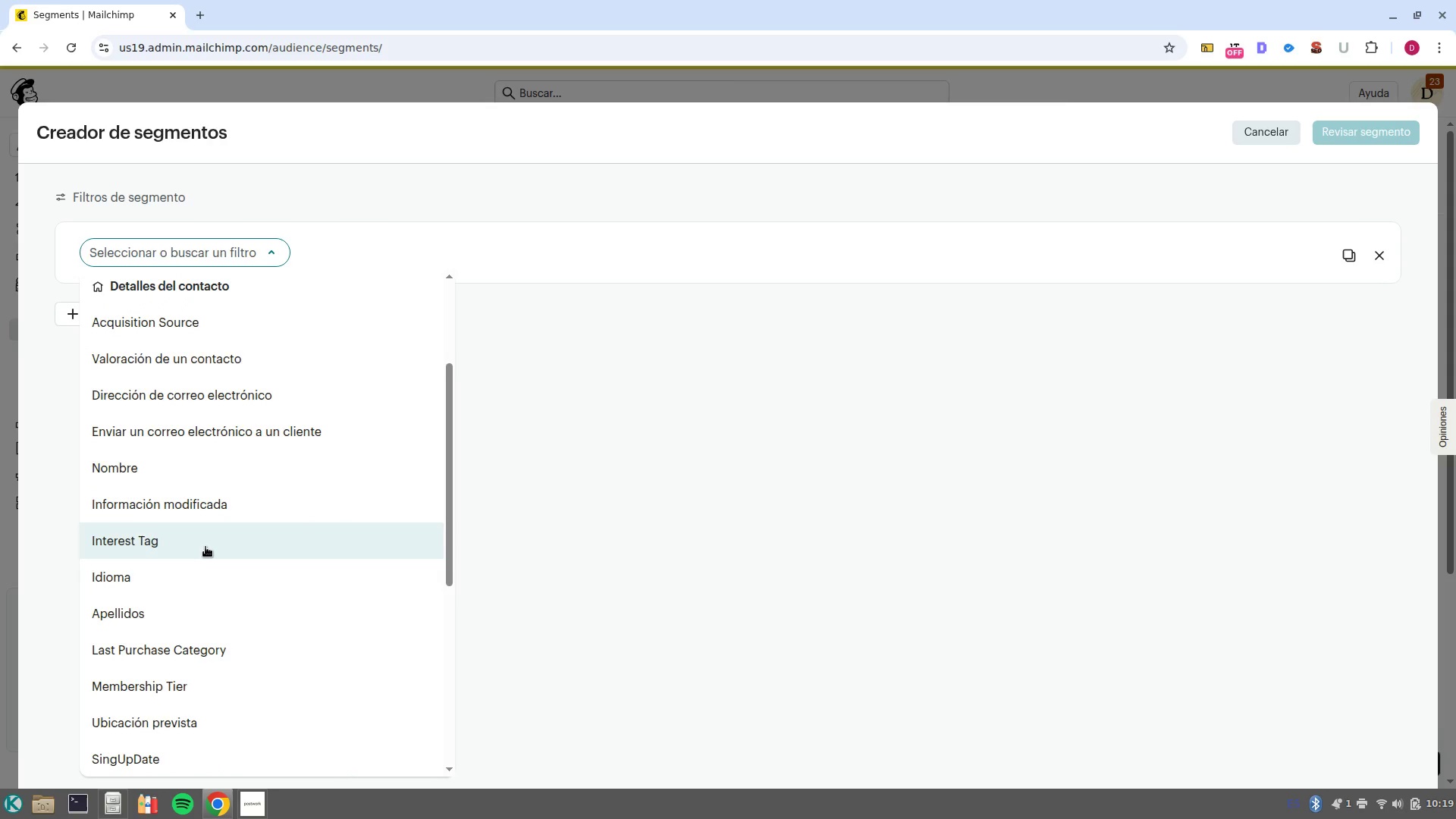 
left_click([206, 547])
 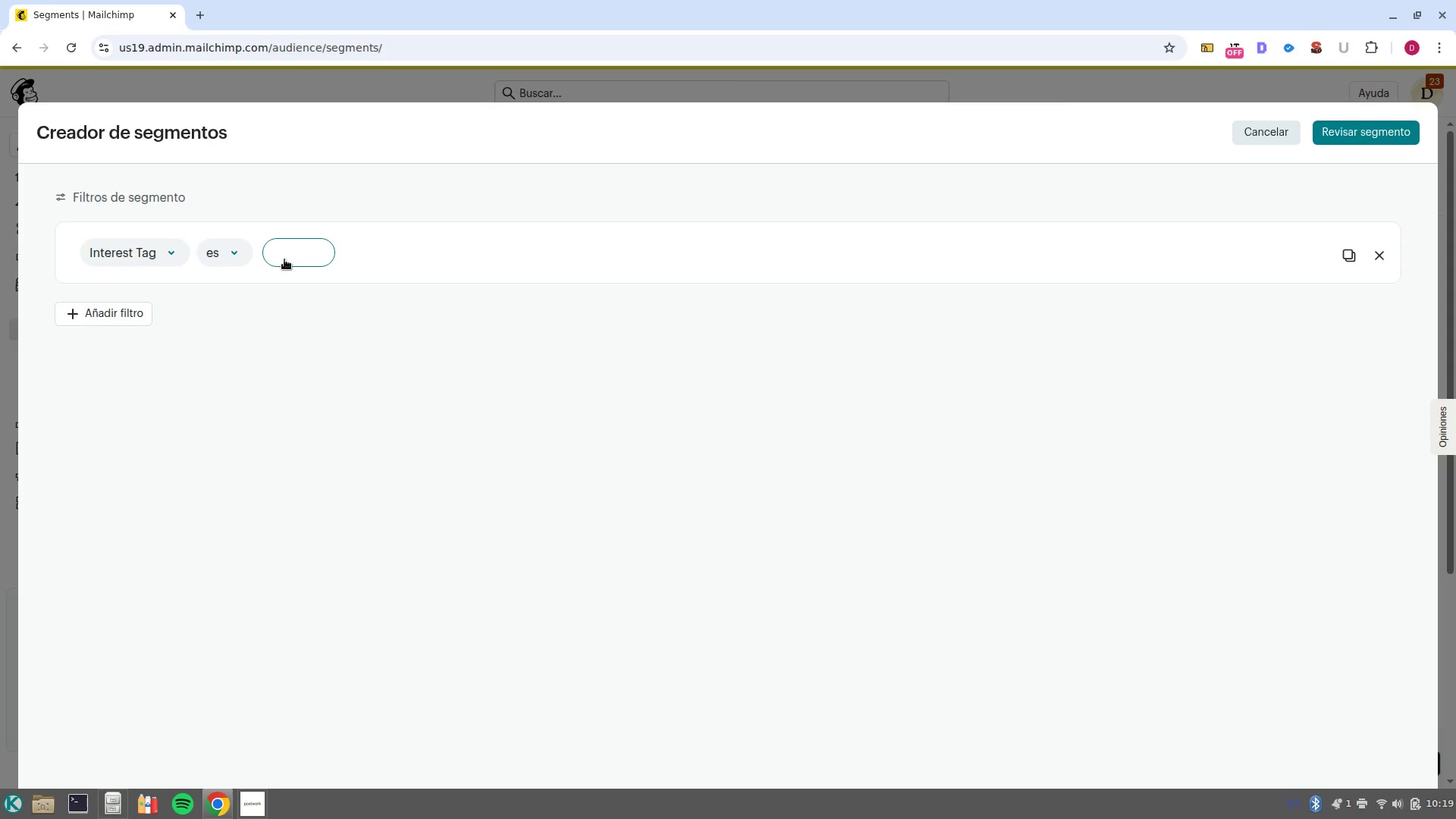 
left_click([284, 259])
 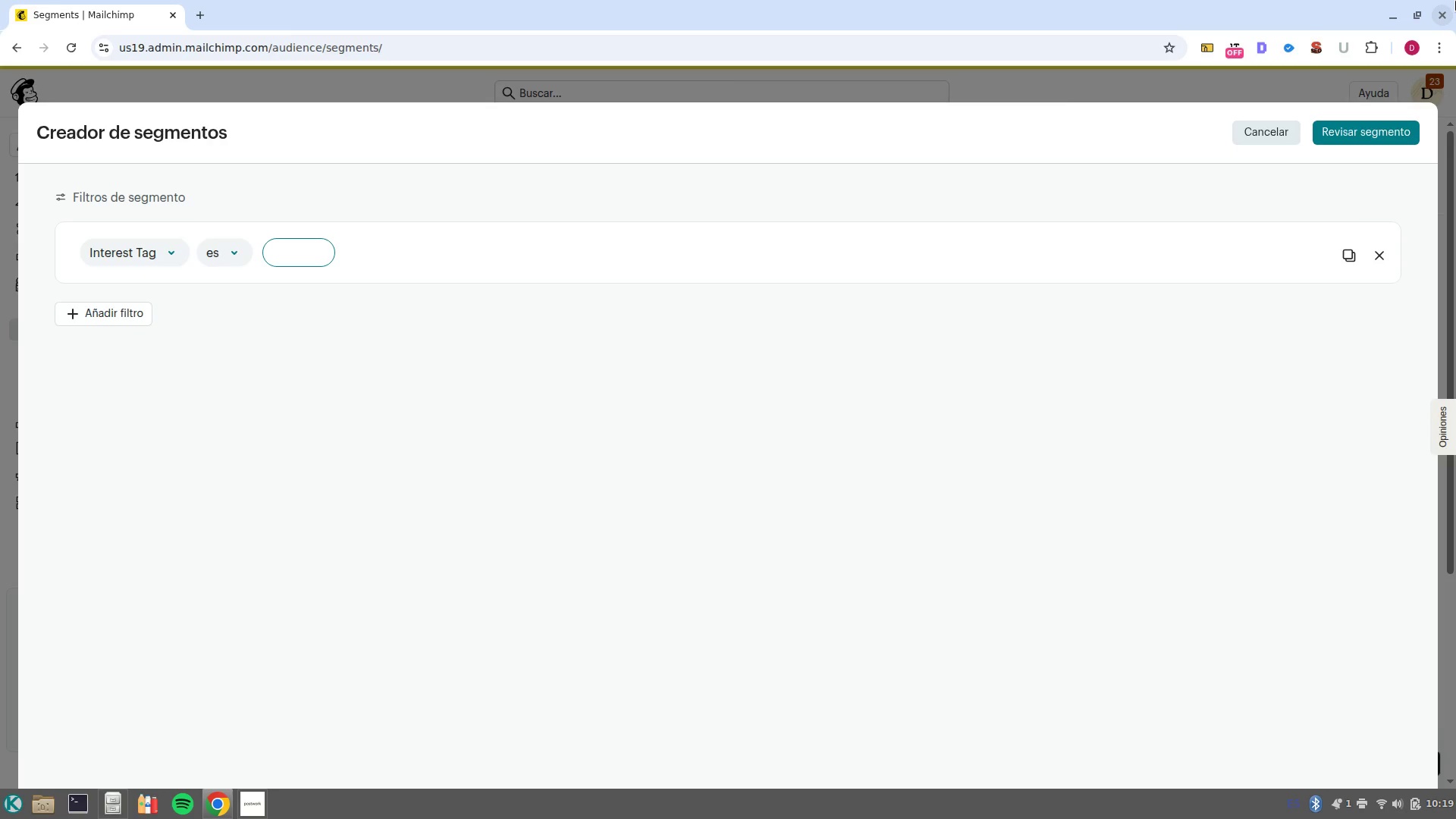 
wait(13.52)
 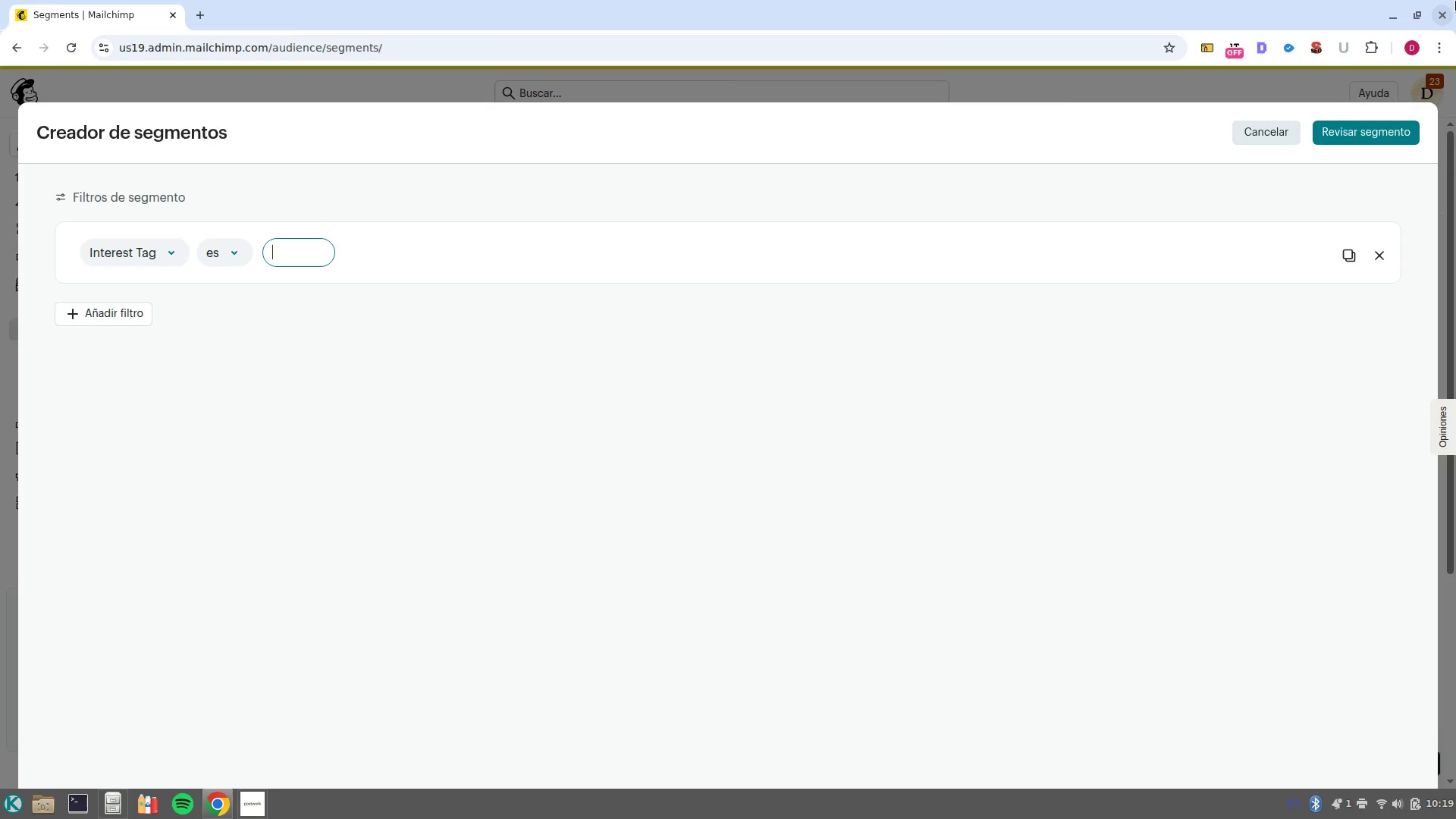 
type(Bibliophile)
 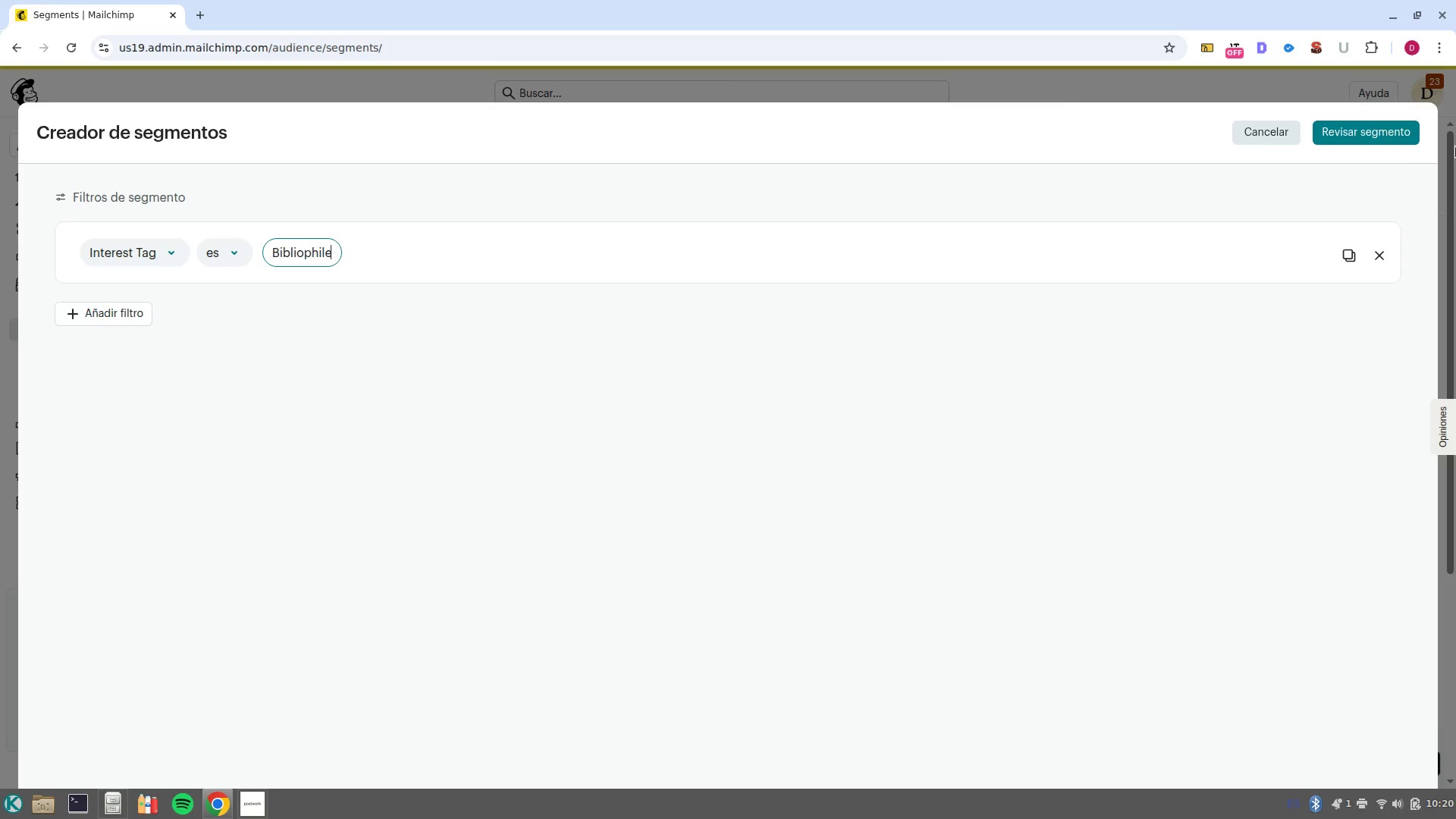 
left_click([1379, 139])
 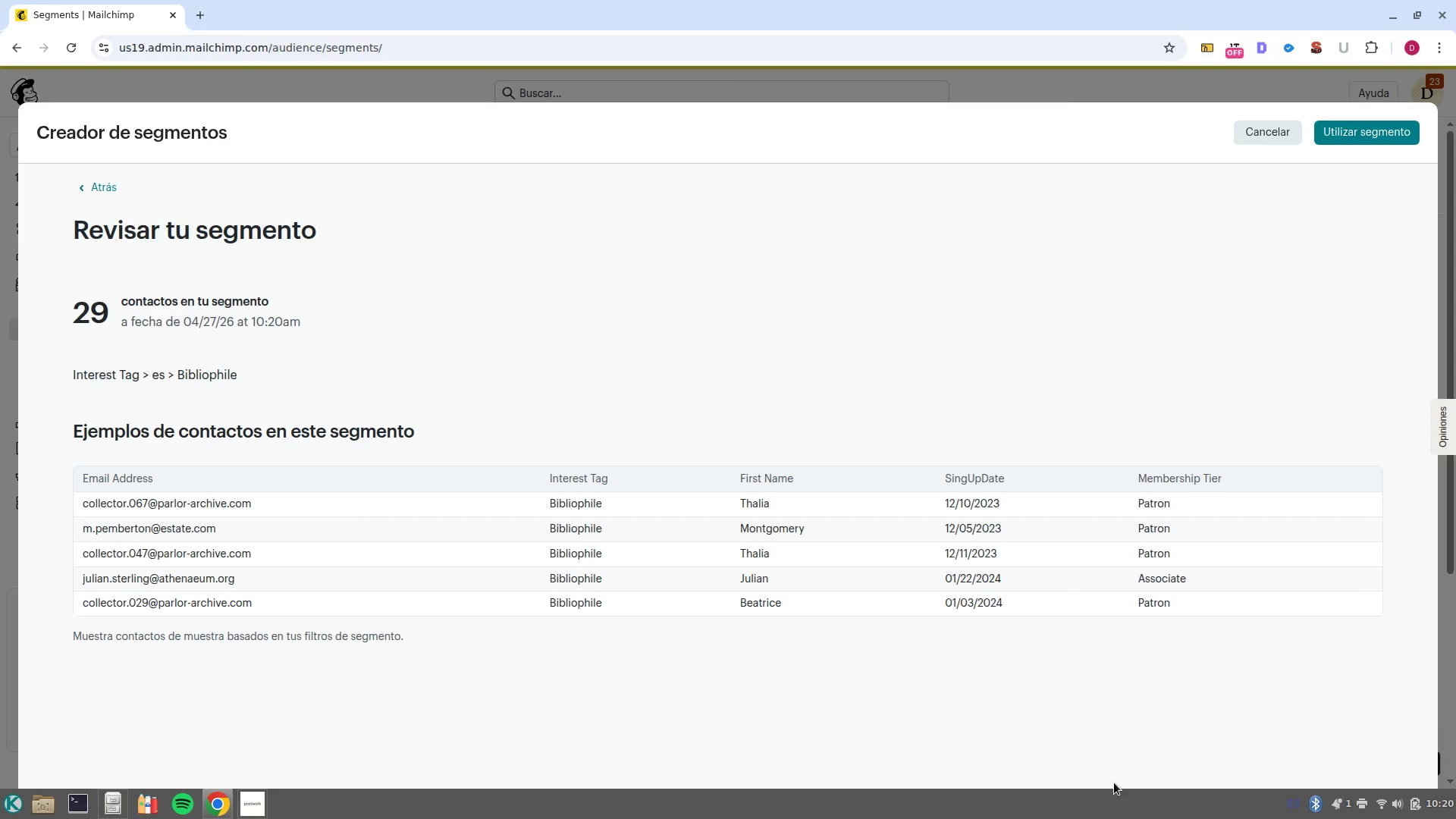 
key(PrintScreen)
 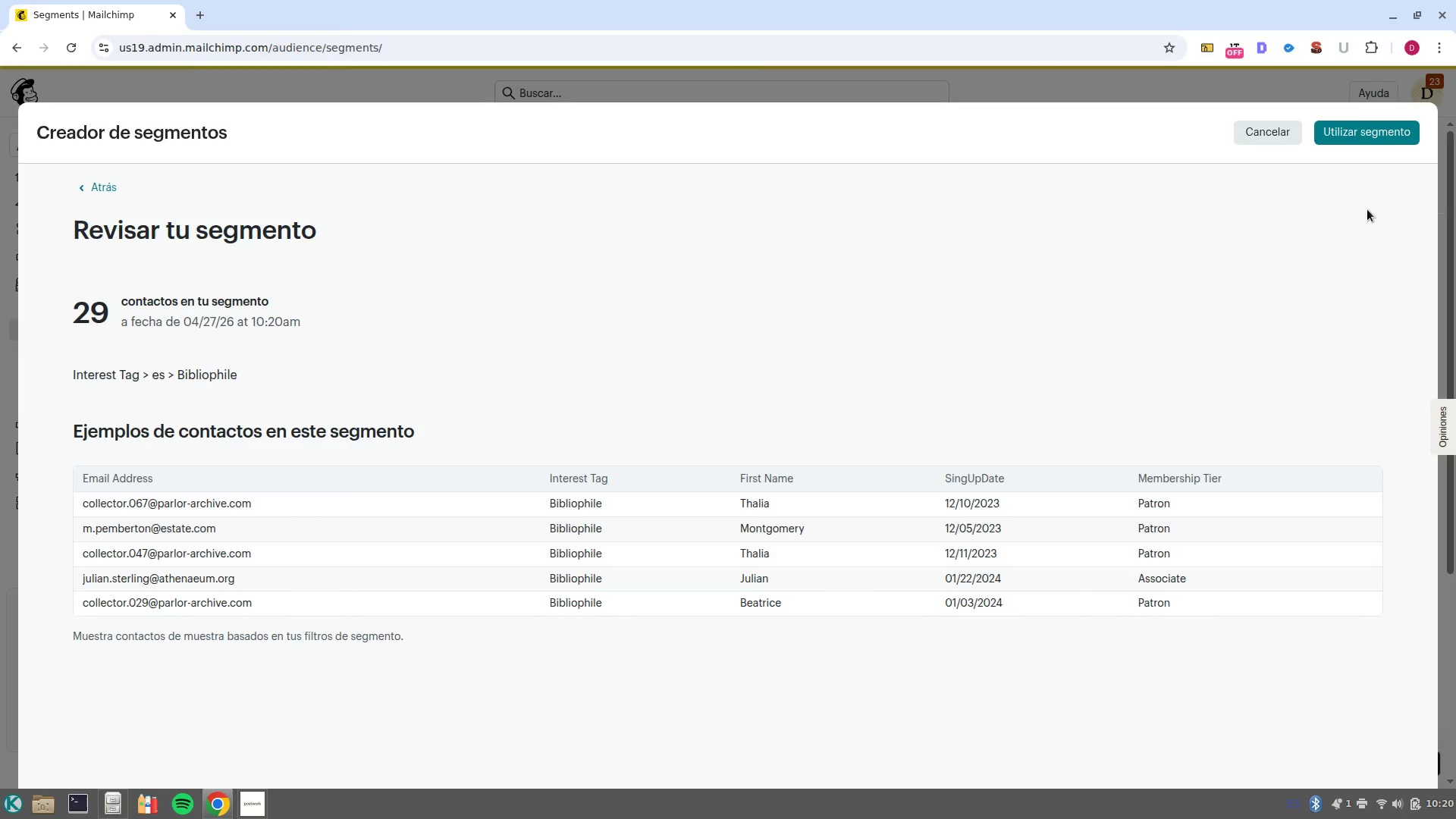 
left_click([1370, 135])
 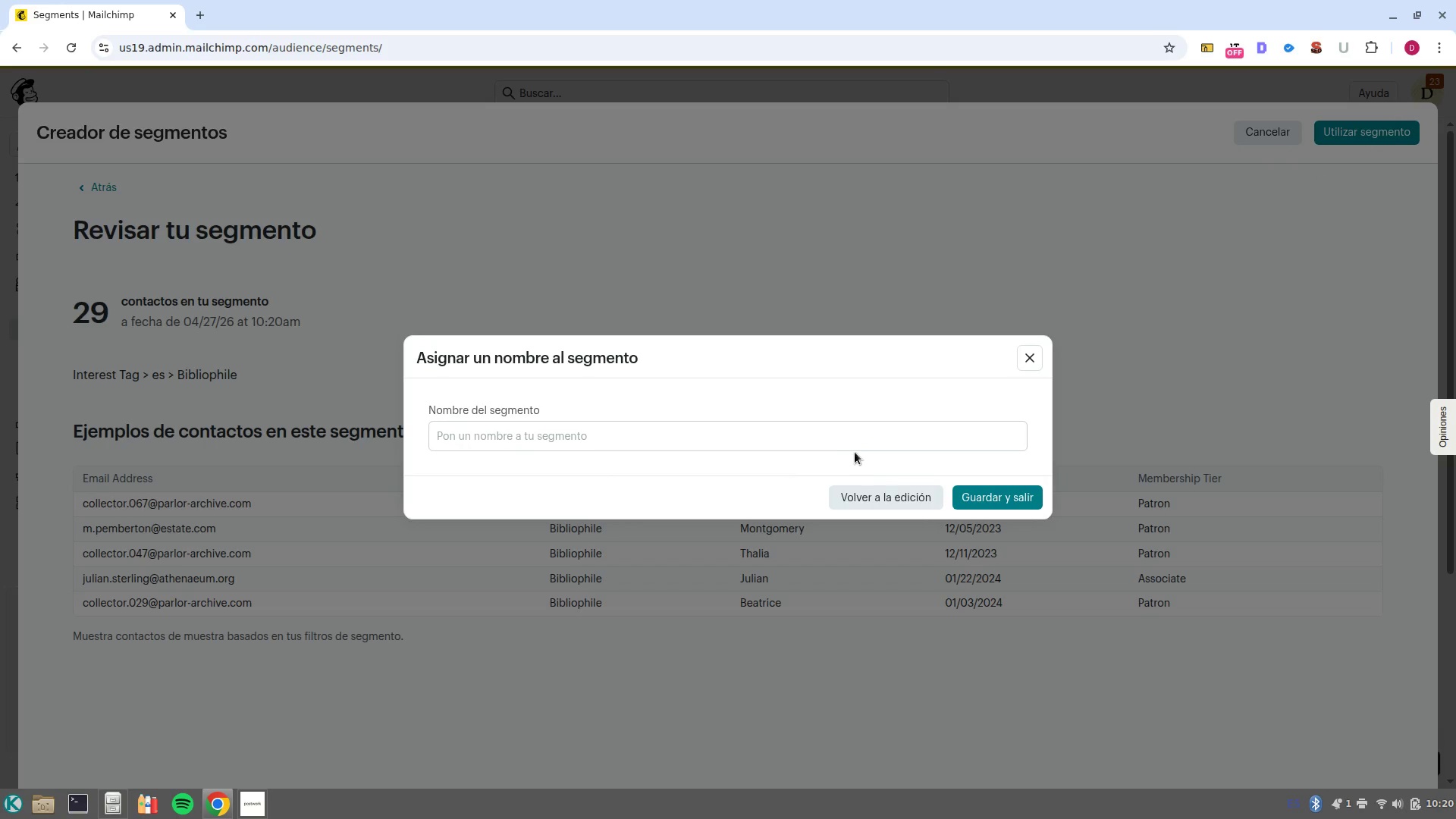 
left_click([857, 431])
 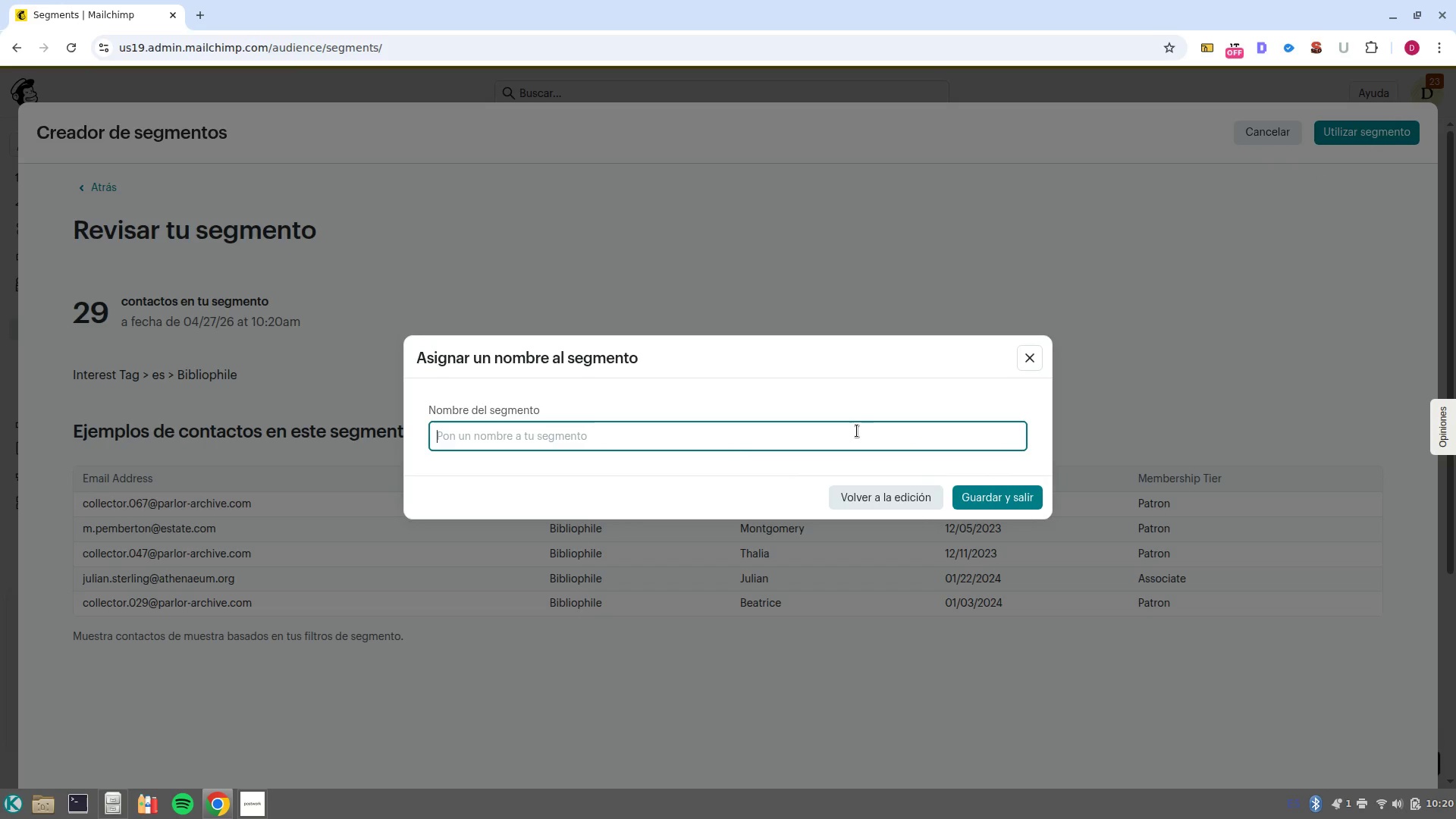 
key(Control+V)
 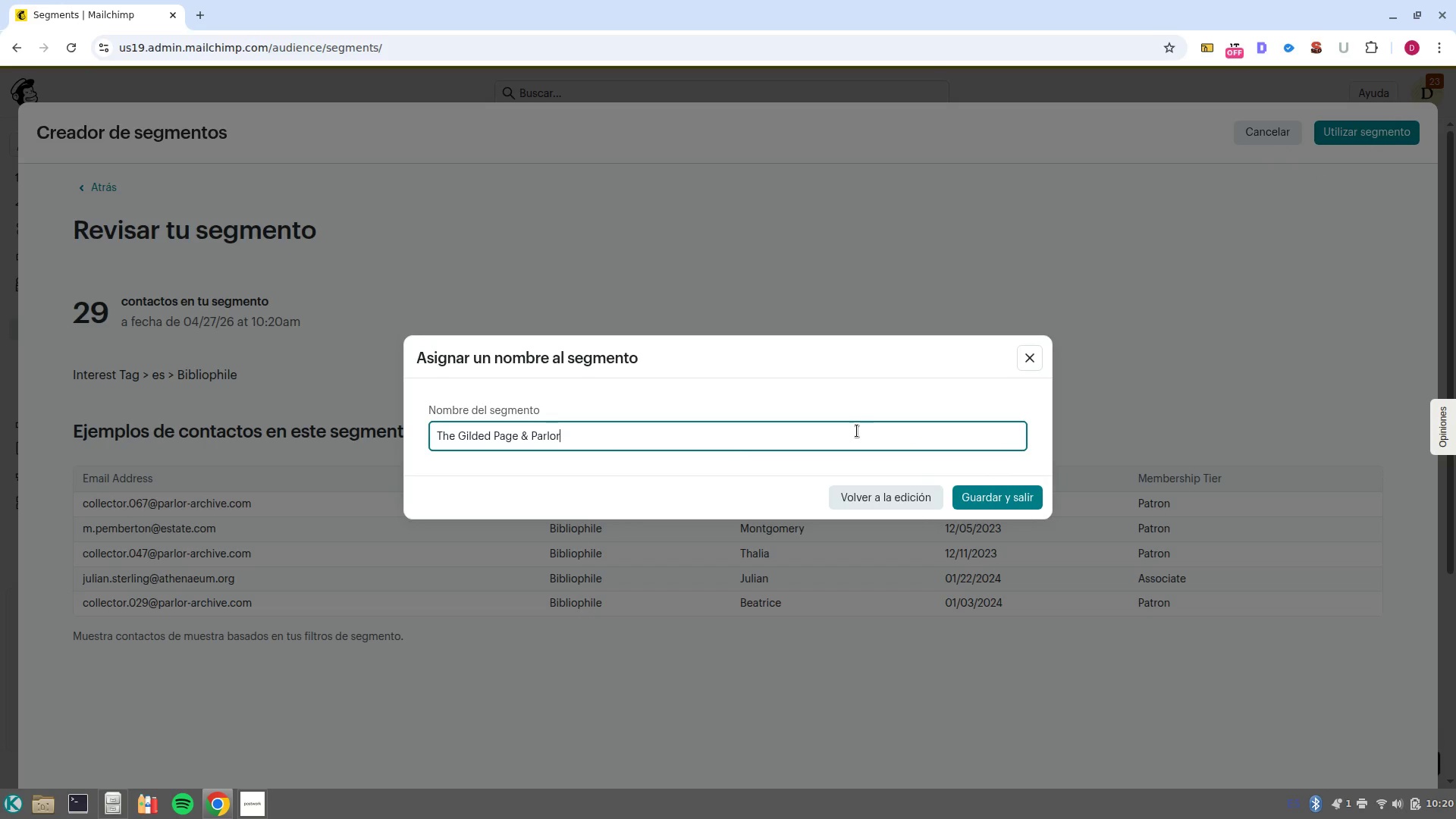 
key(Control+X)
 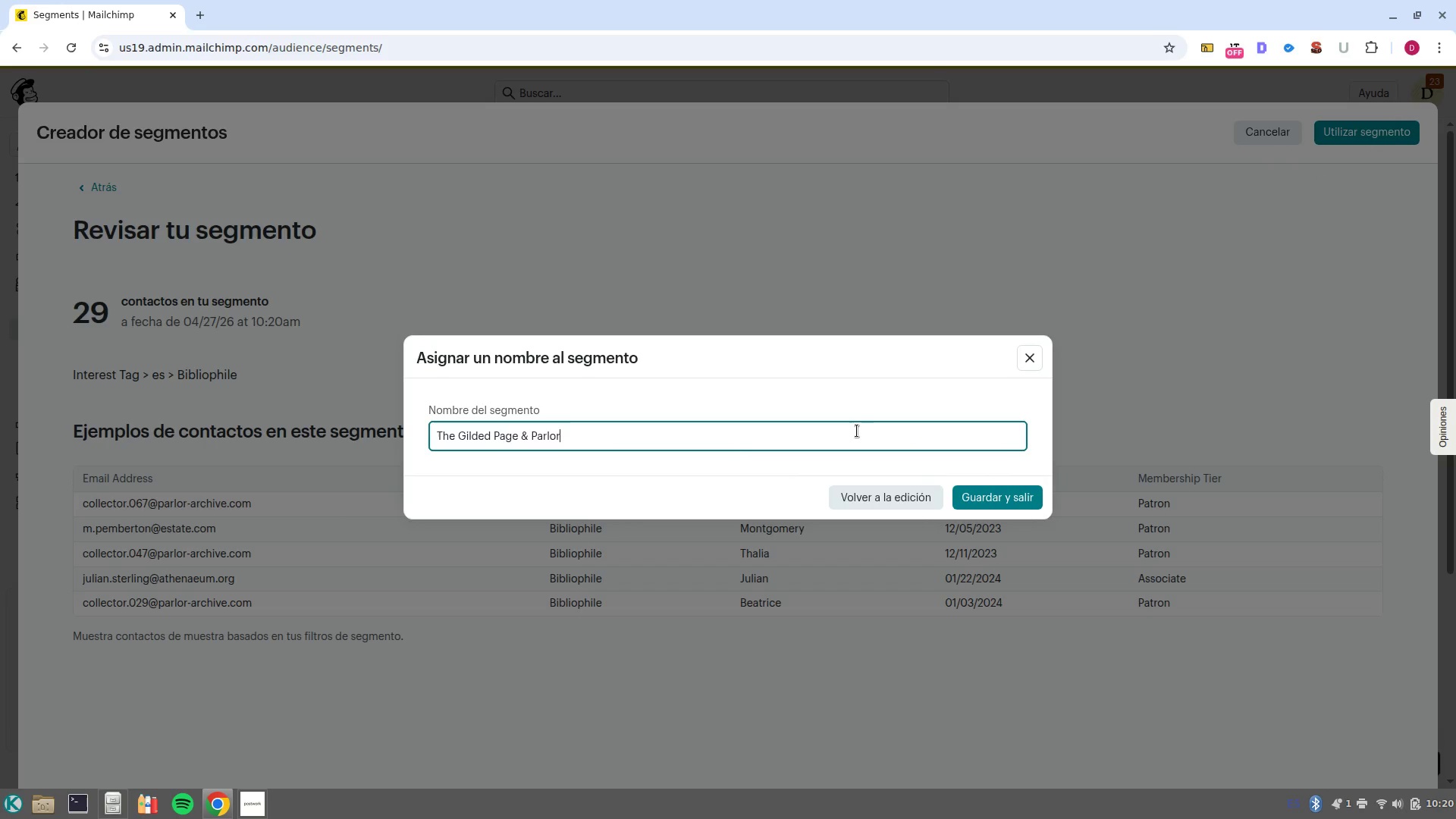 
key(Control+Z)
 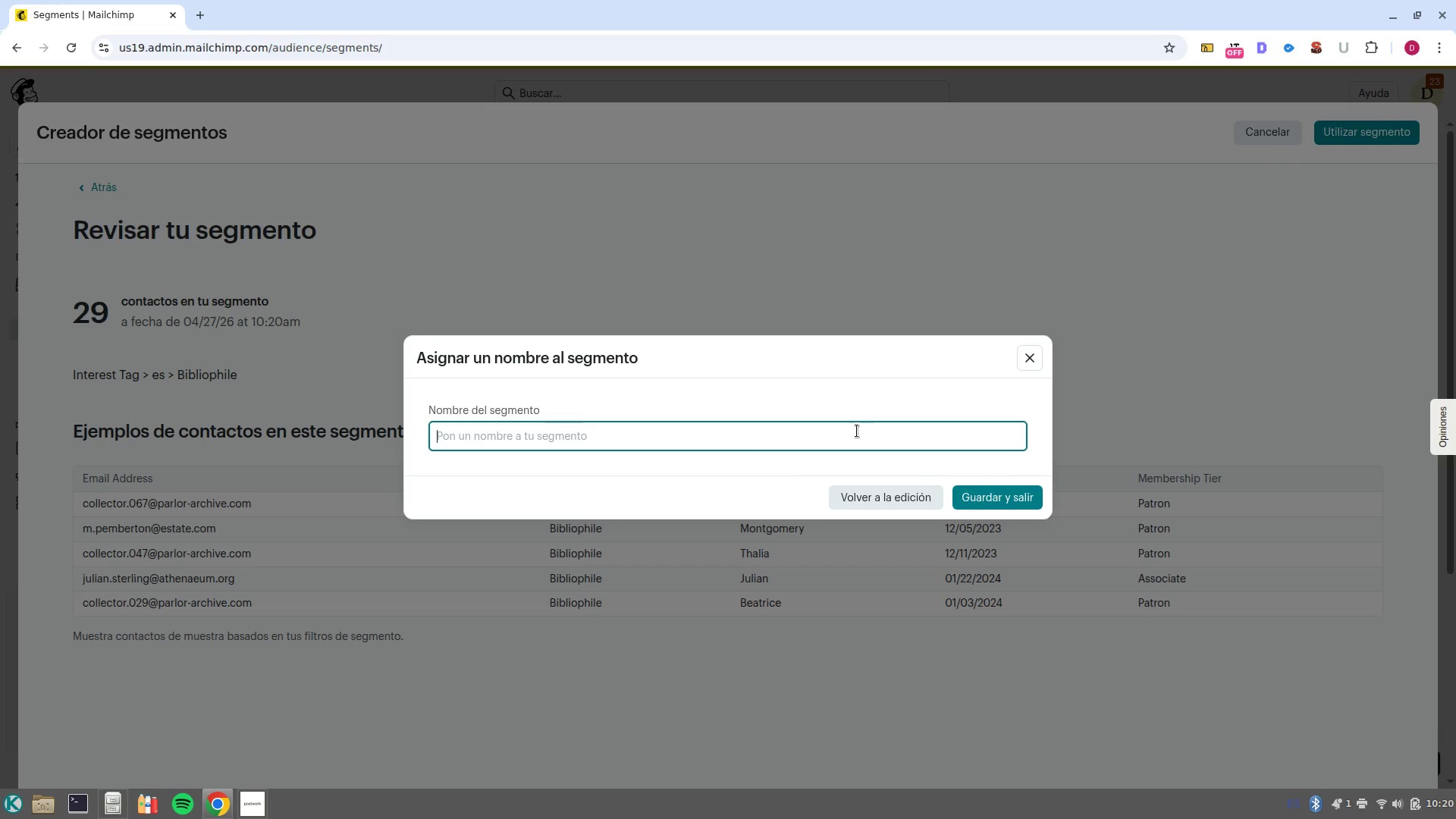 
type(Bibliophile)
 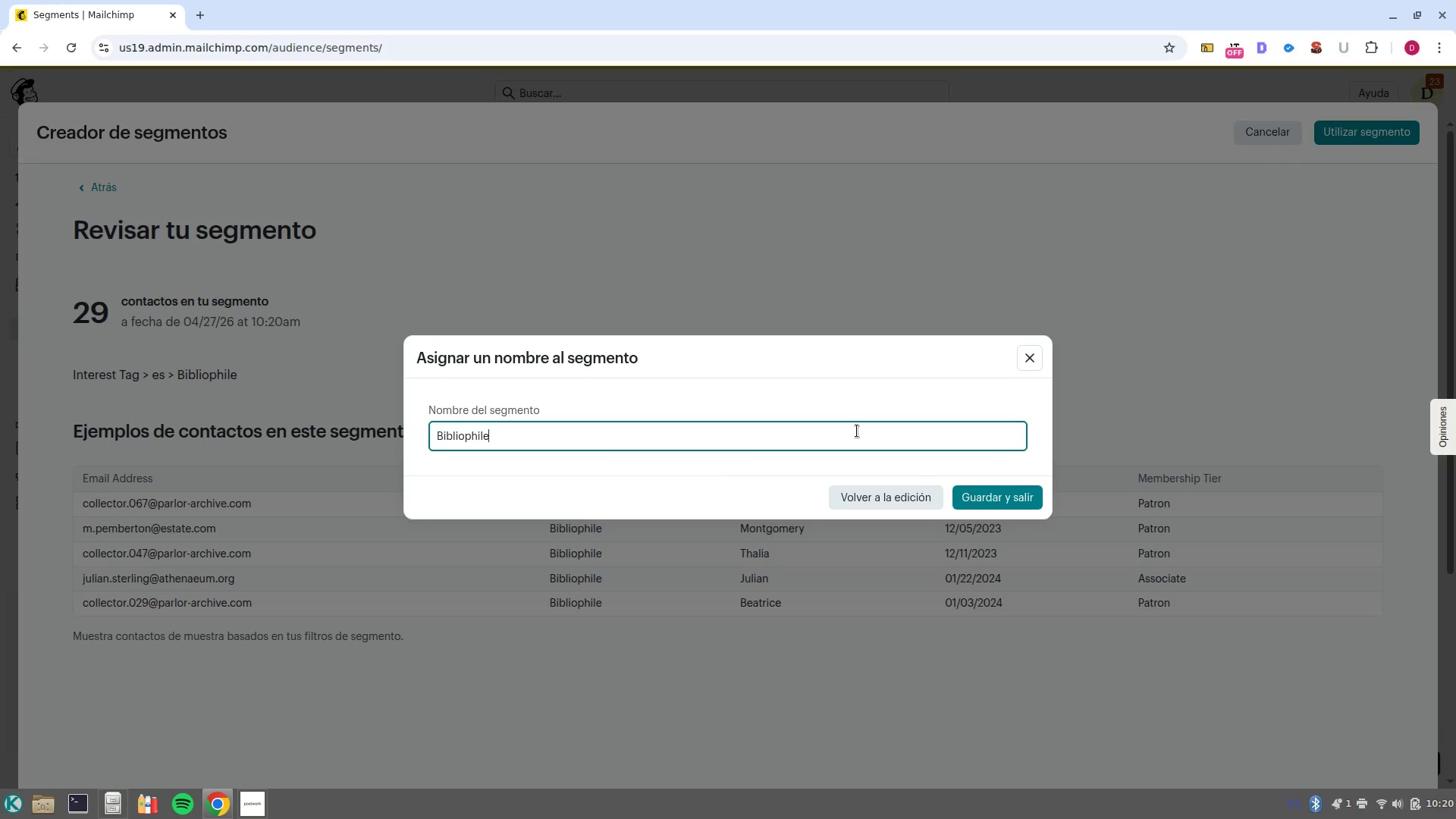 
type( segment)
 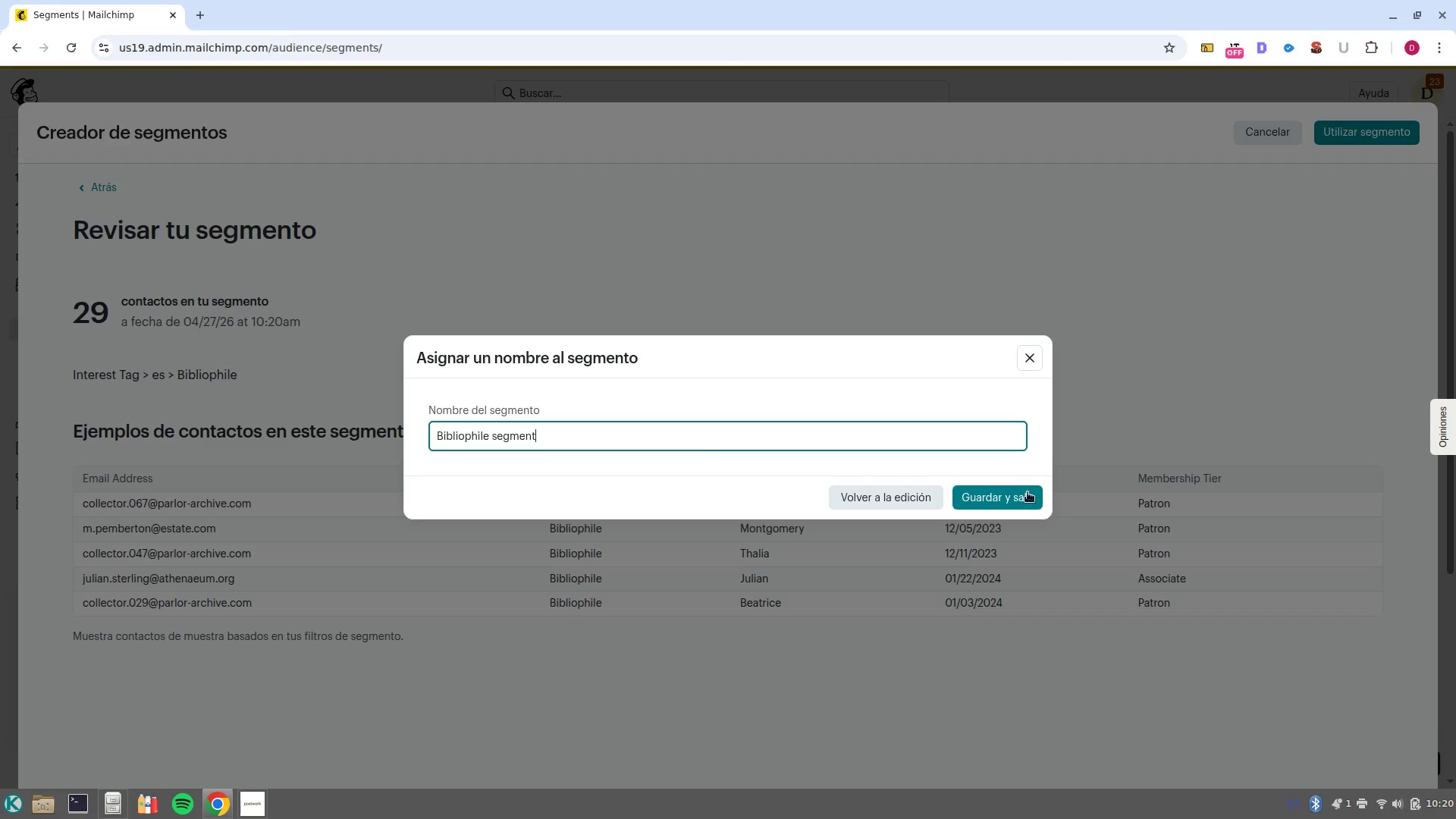 
left_click([1014, 490])
 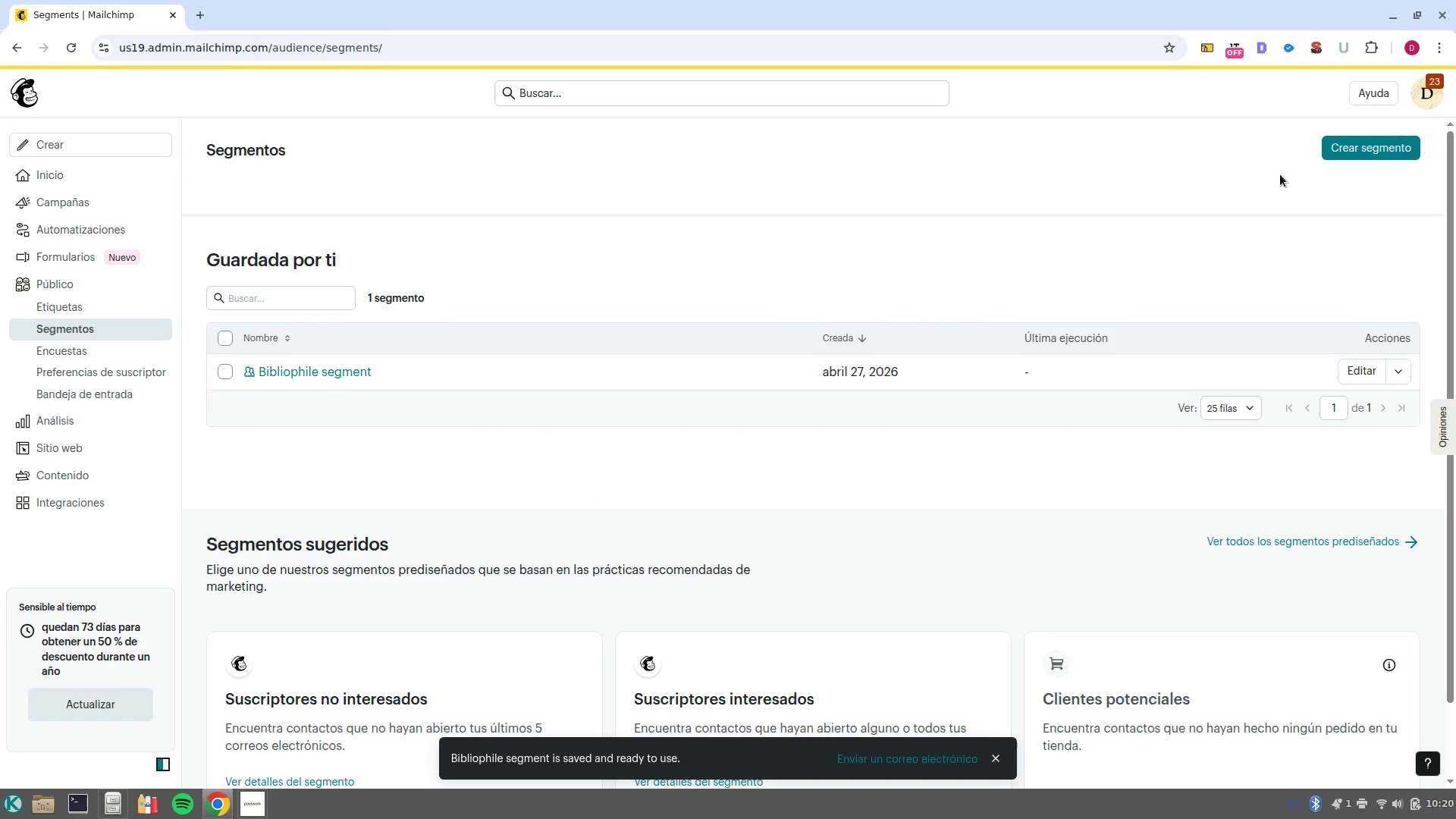 
left_click([1347, 154])
 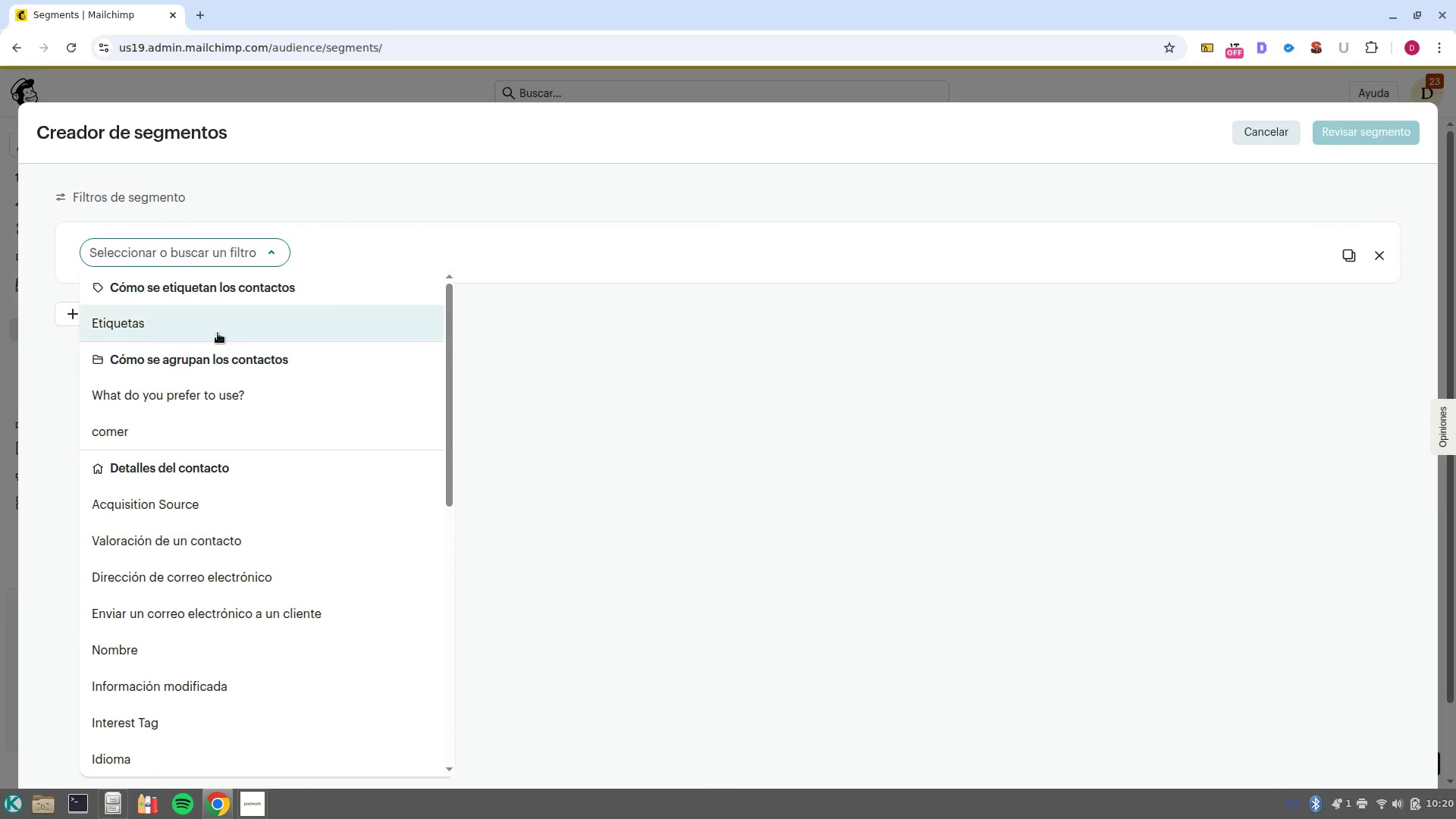 
scroll: coordinate [202, 582], scroll_direction: down, amount: 2.0
 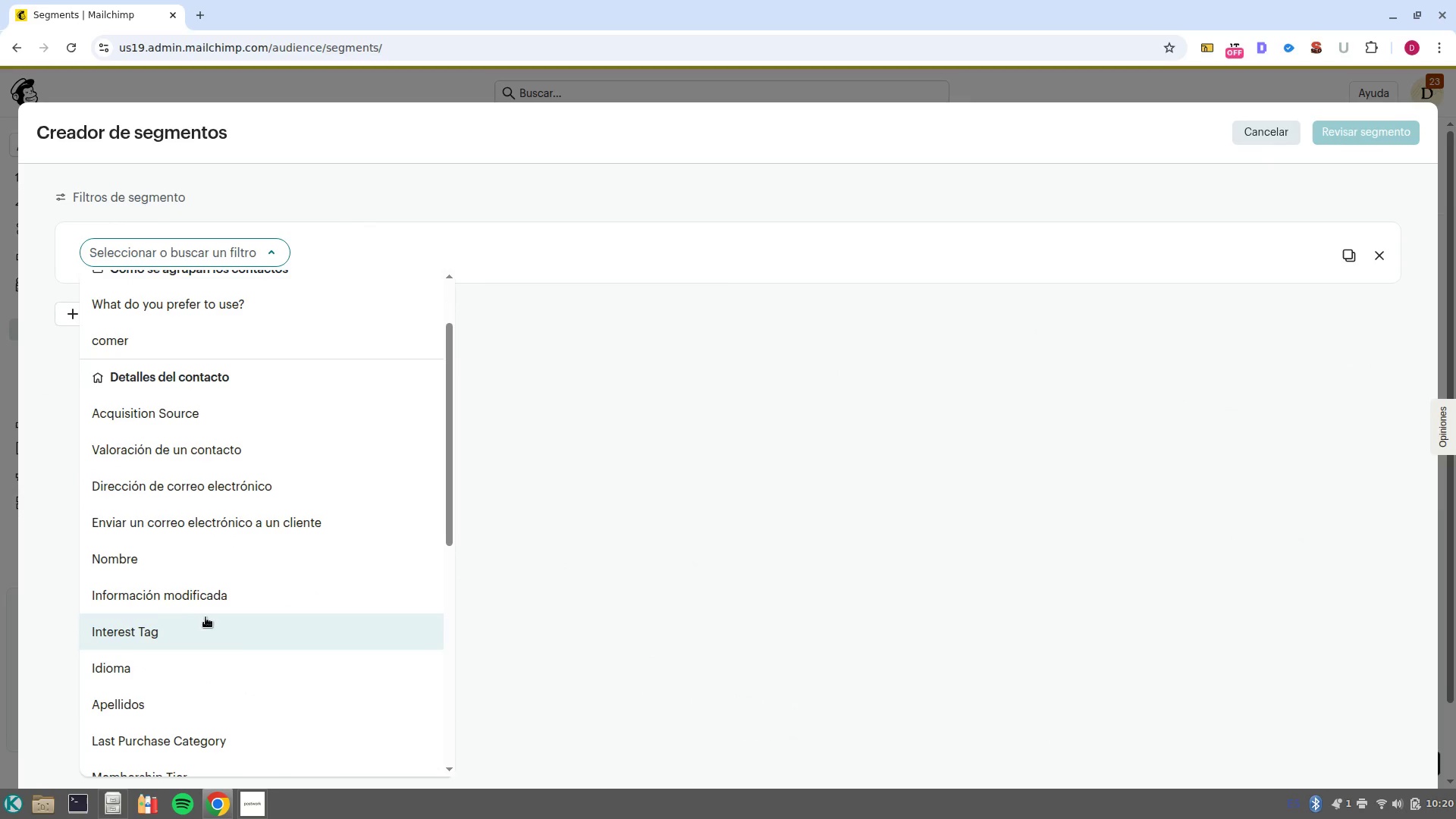 
left_click([209, 622])
 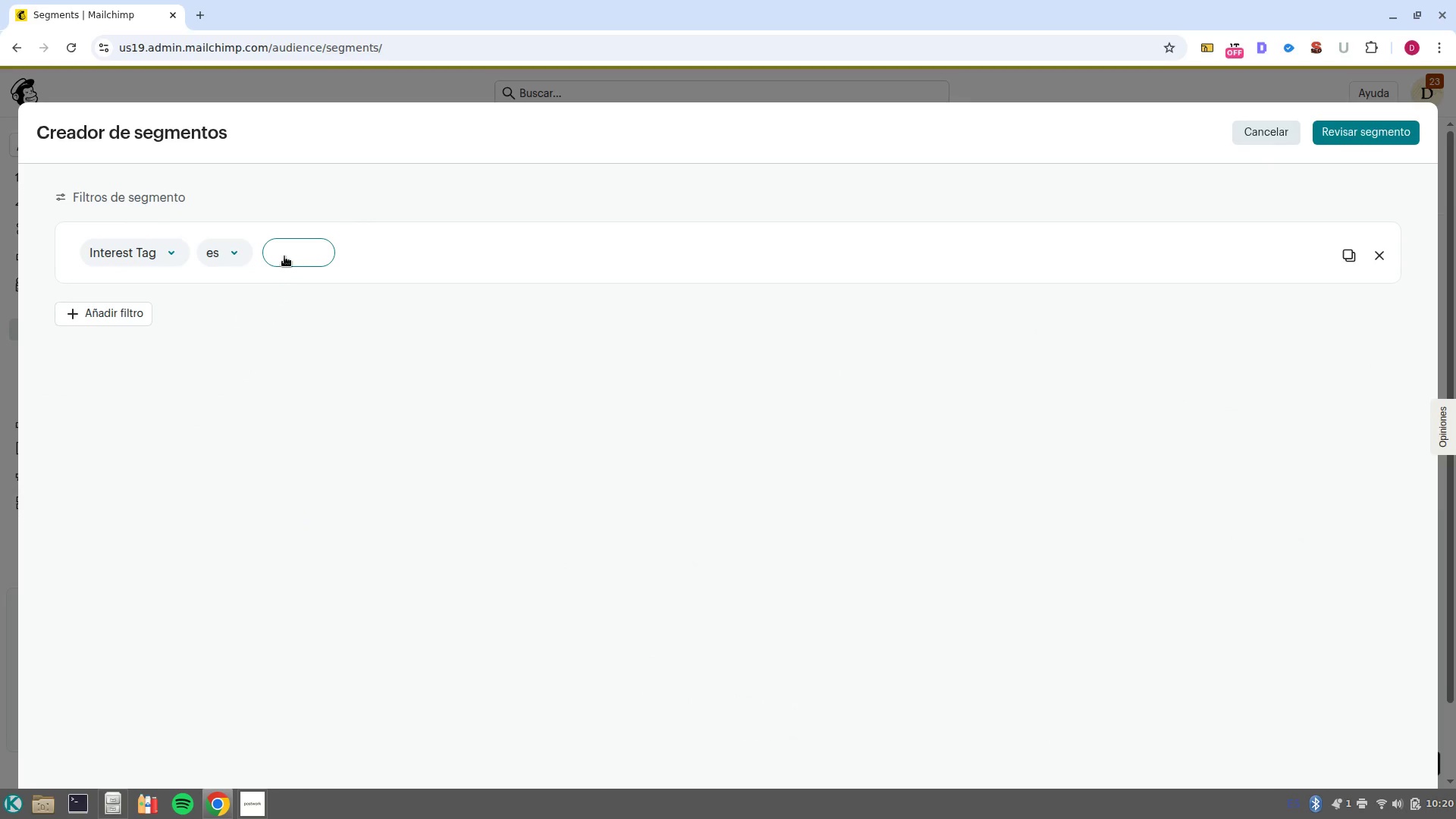 
left_click([293, 250])
 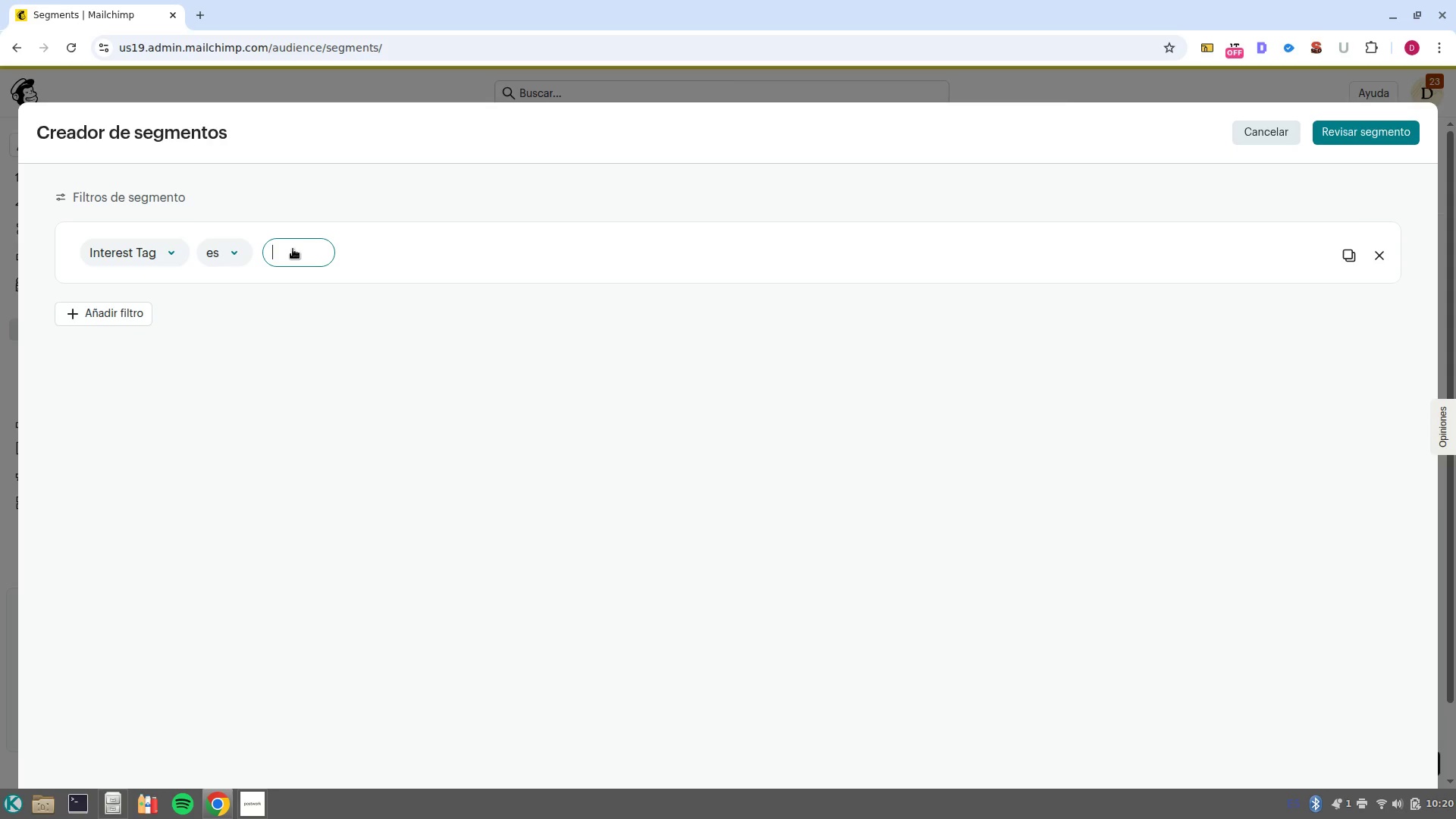 
wait(8.83)
 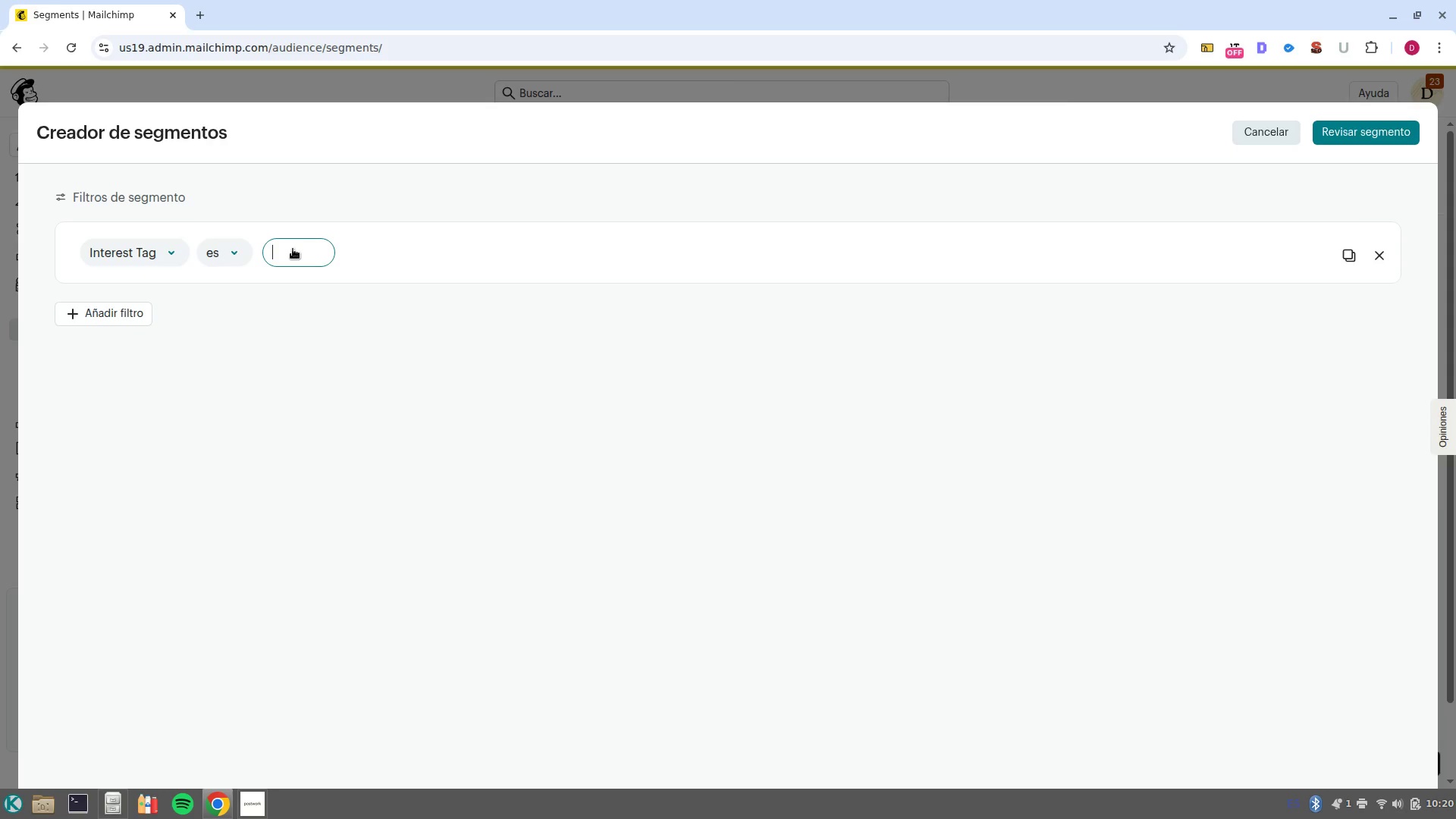 
hold_key(key=ShiftLeft, duration=0.64)
 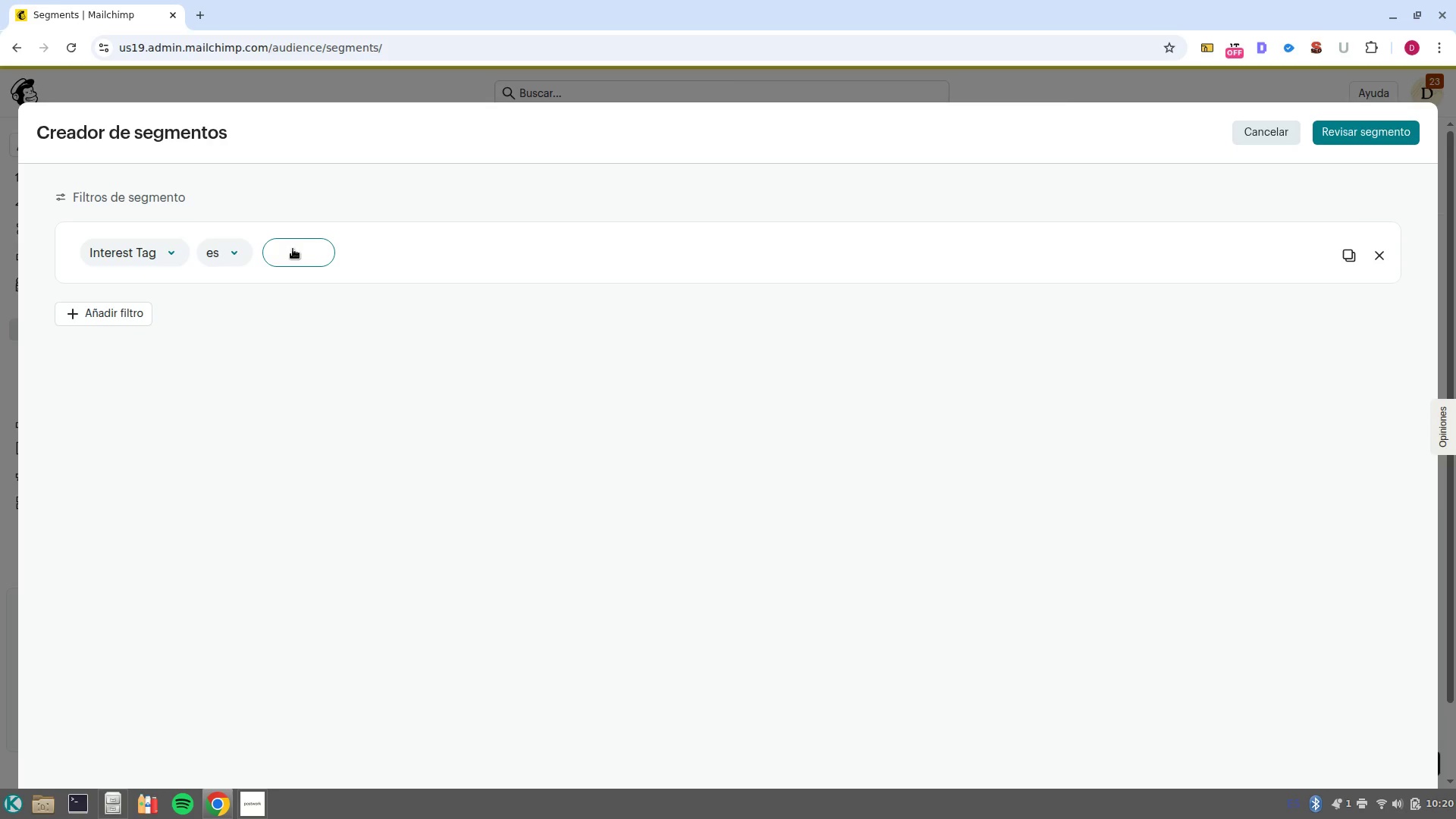 
type(Stationery o pens)
 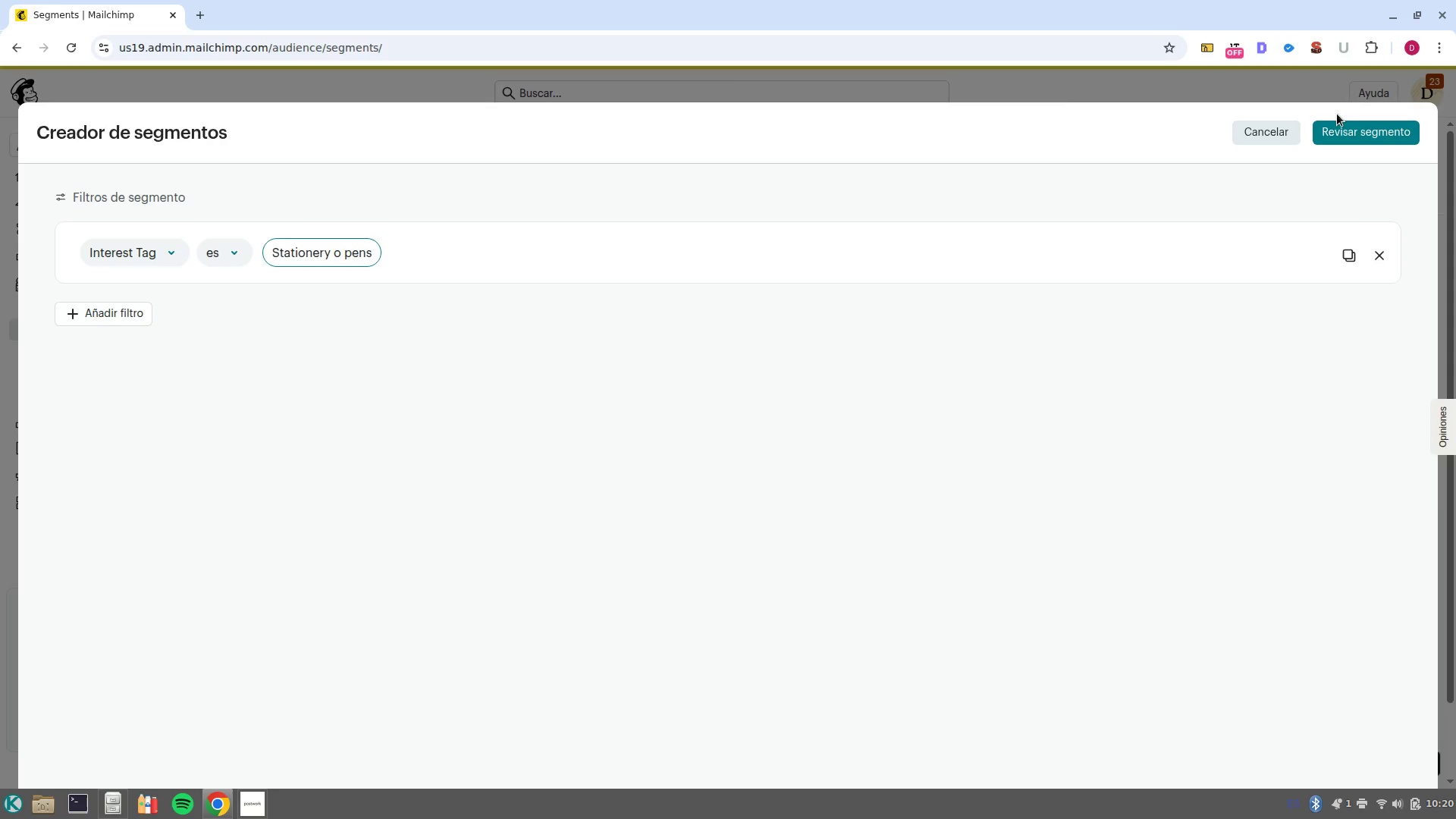 
left_click([1348, 131])
 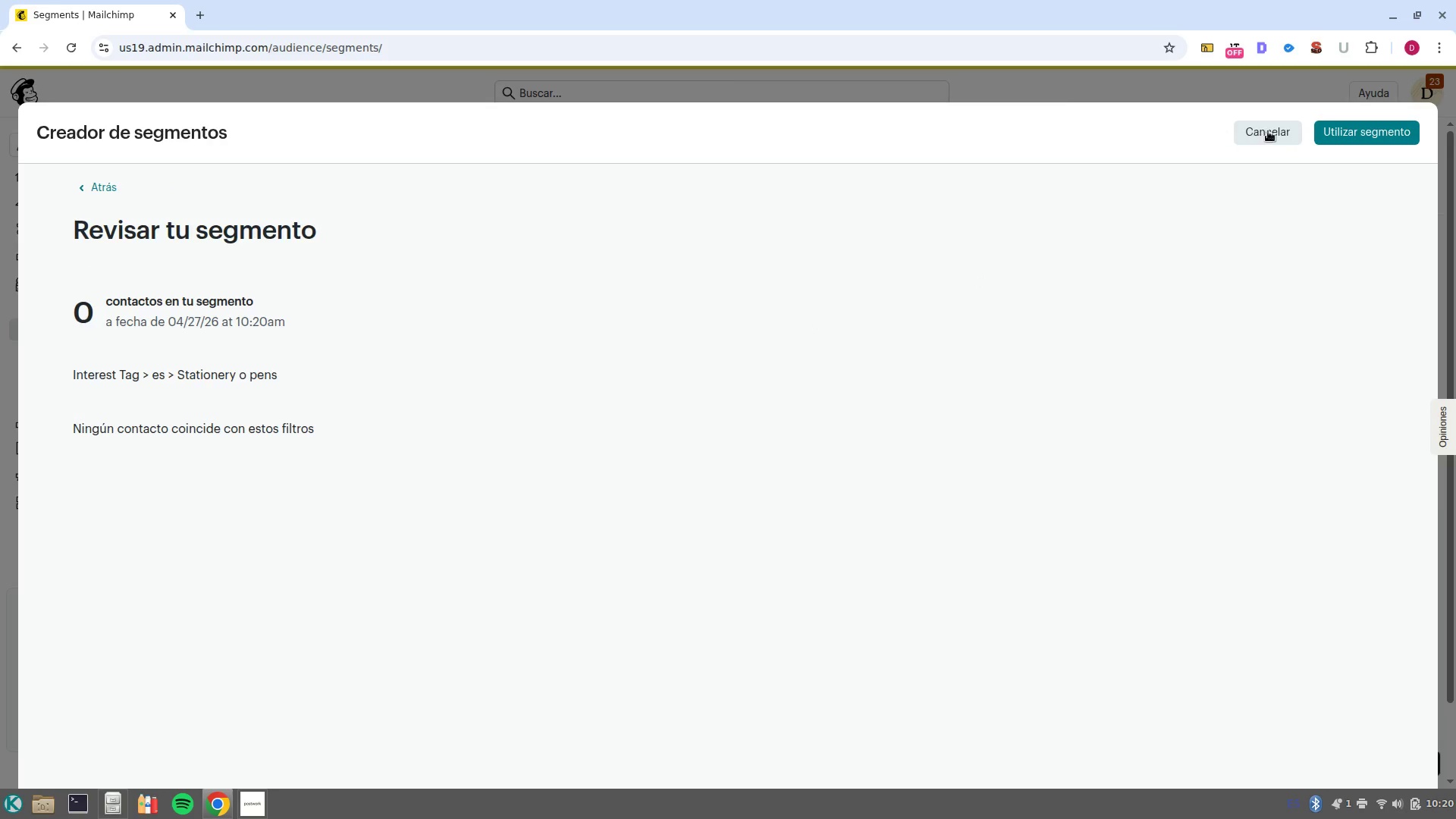 
left_click([1269, 131])
 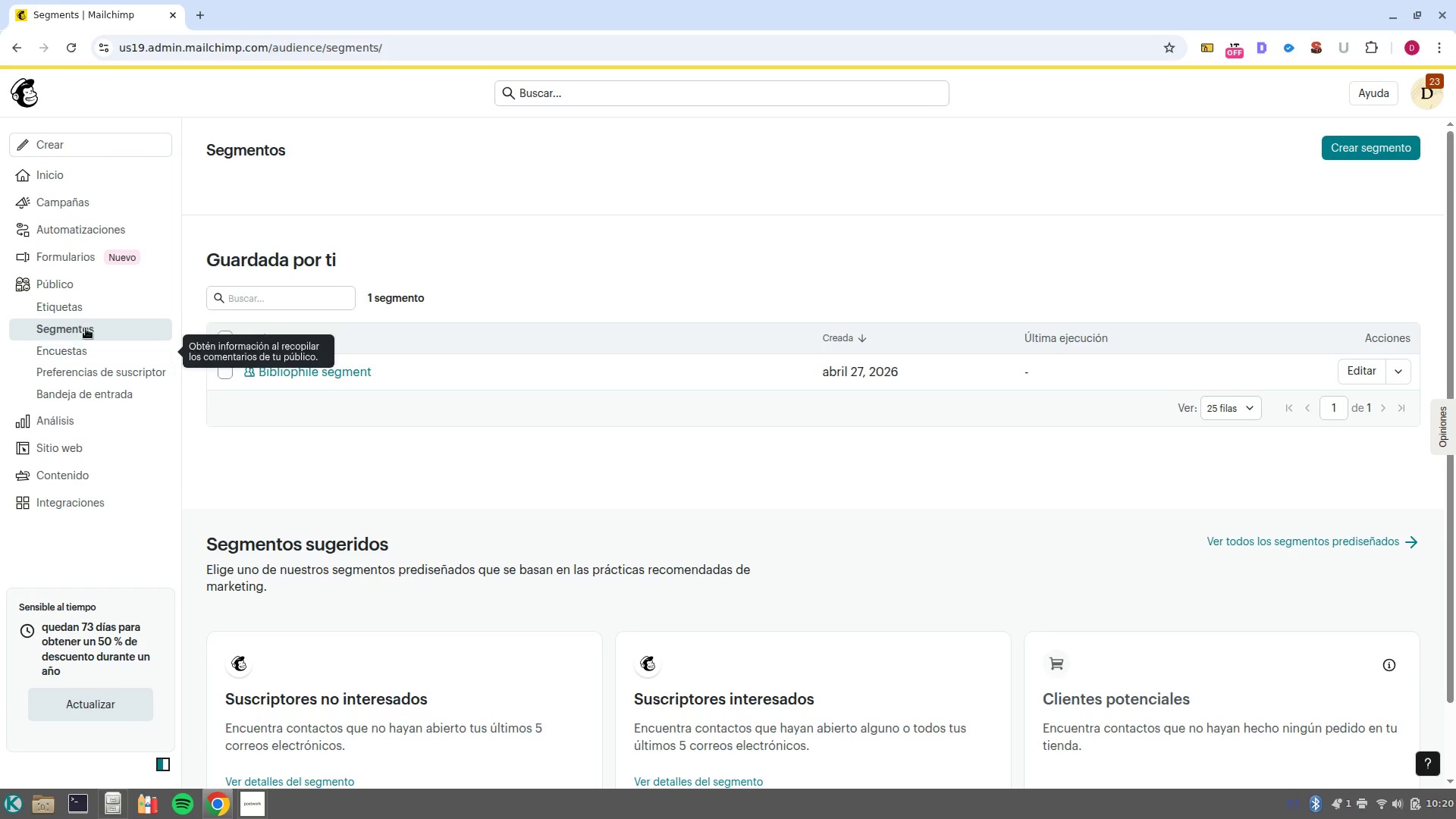 
left_click([87, 309])
 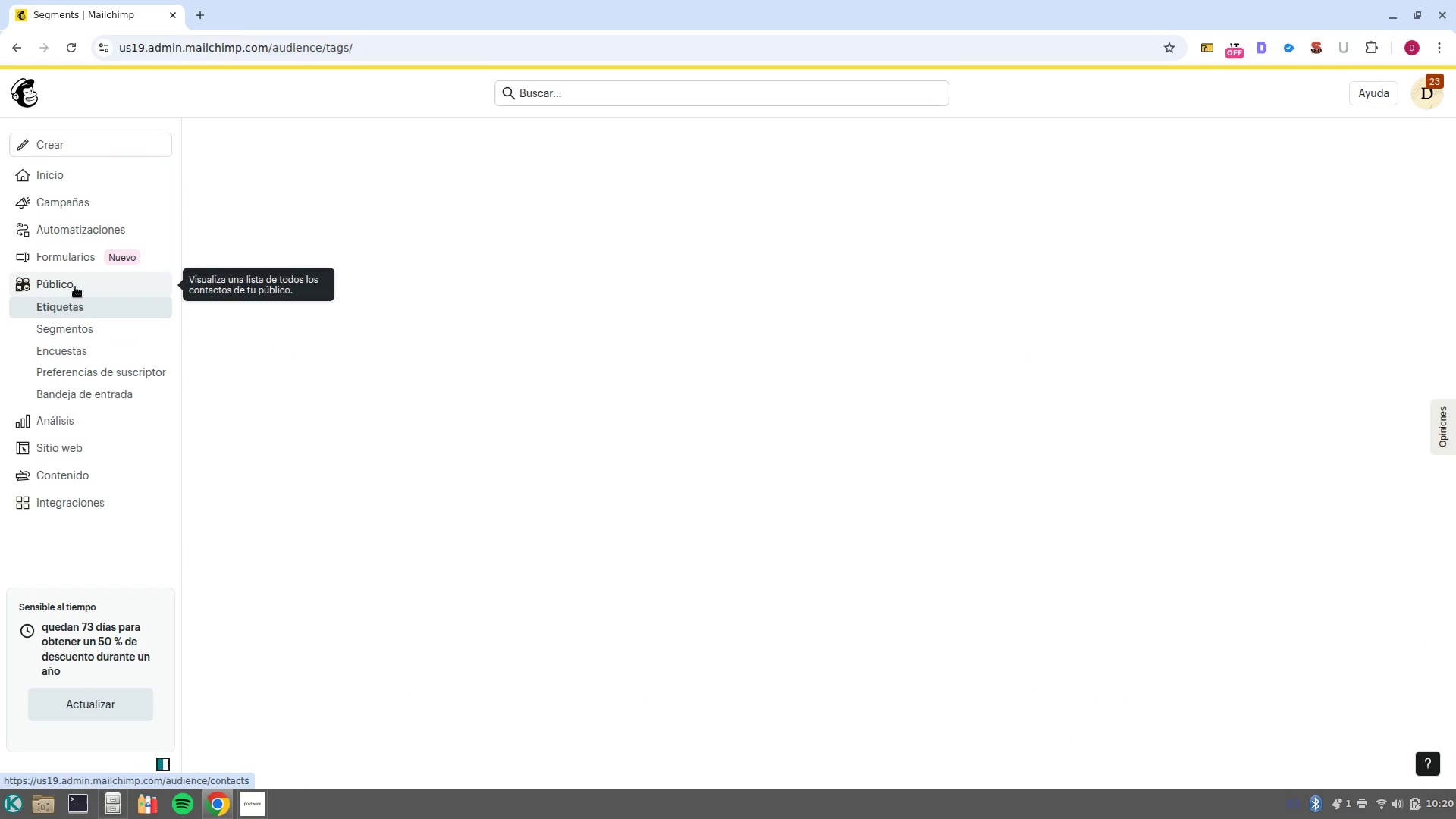 
left_click([75, 287])
 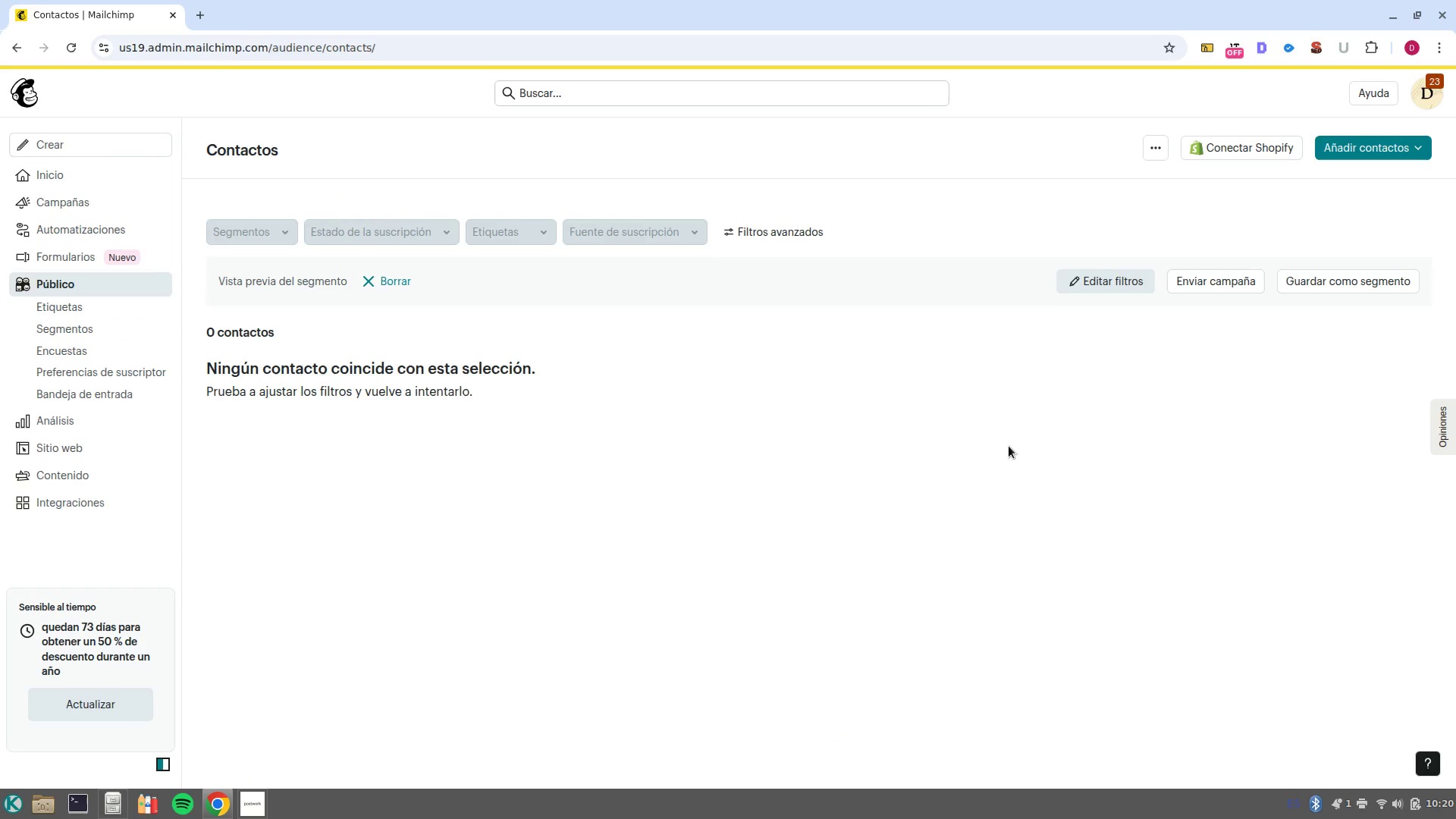 
left_click([372, 284])
 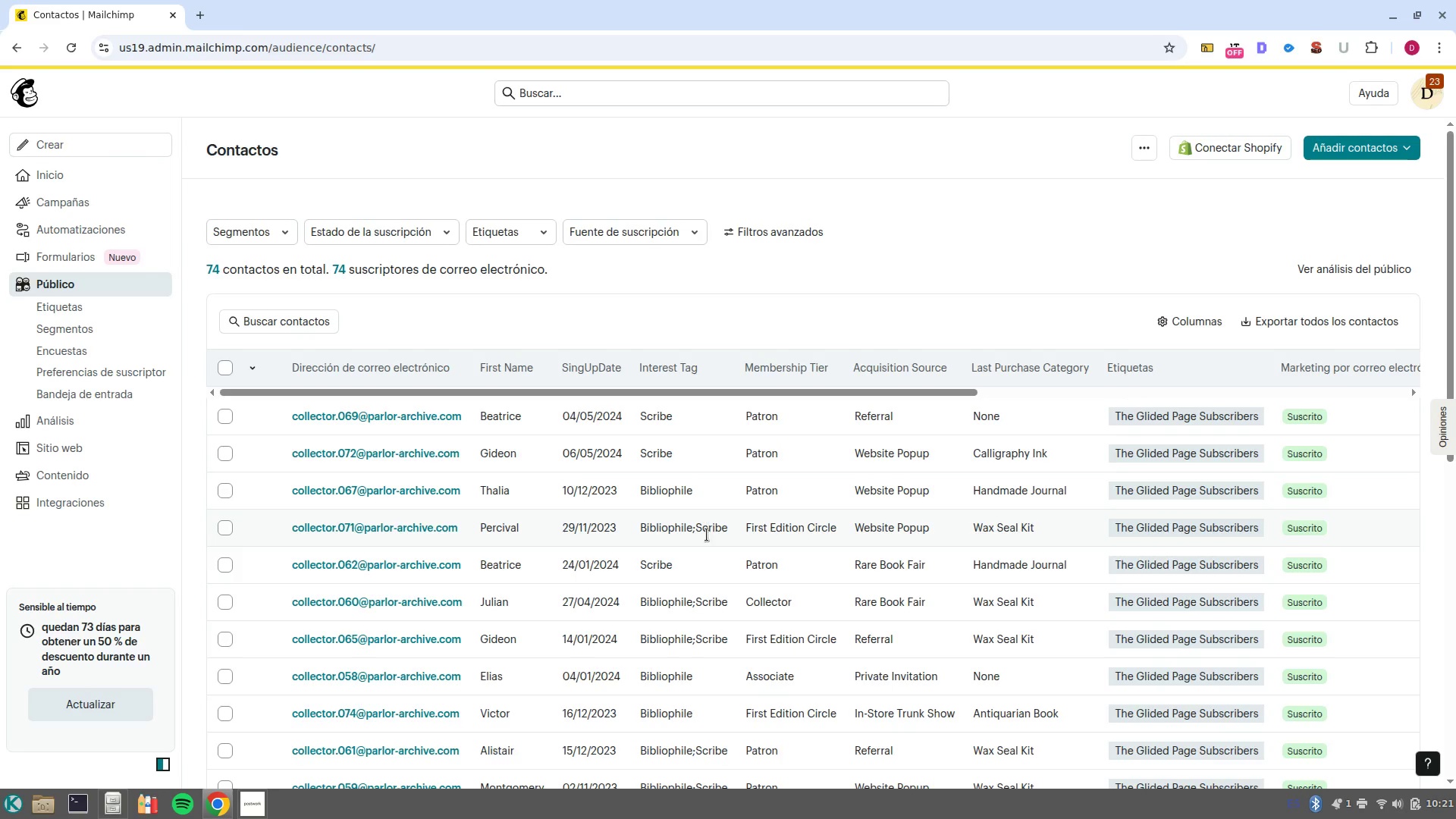 
wait(5.88)
 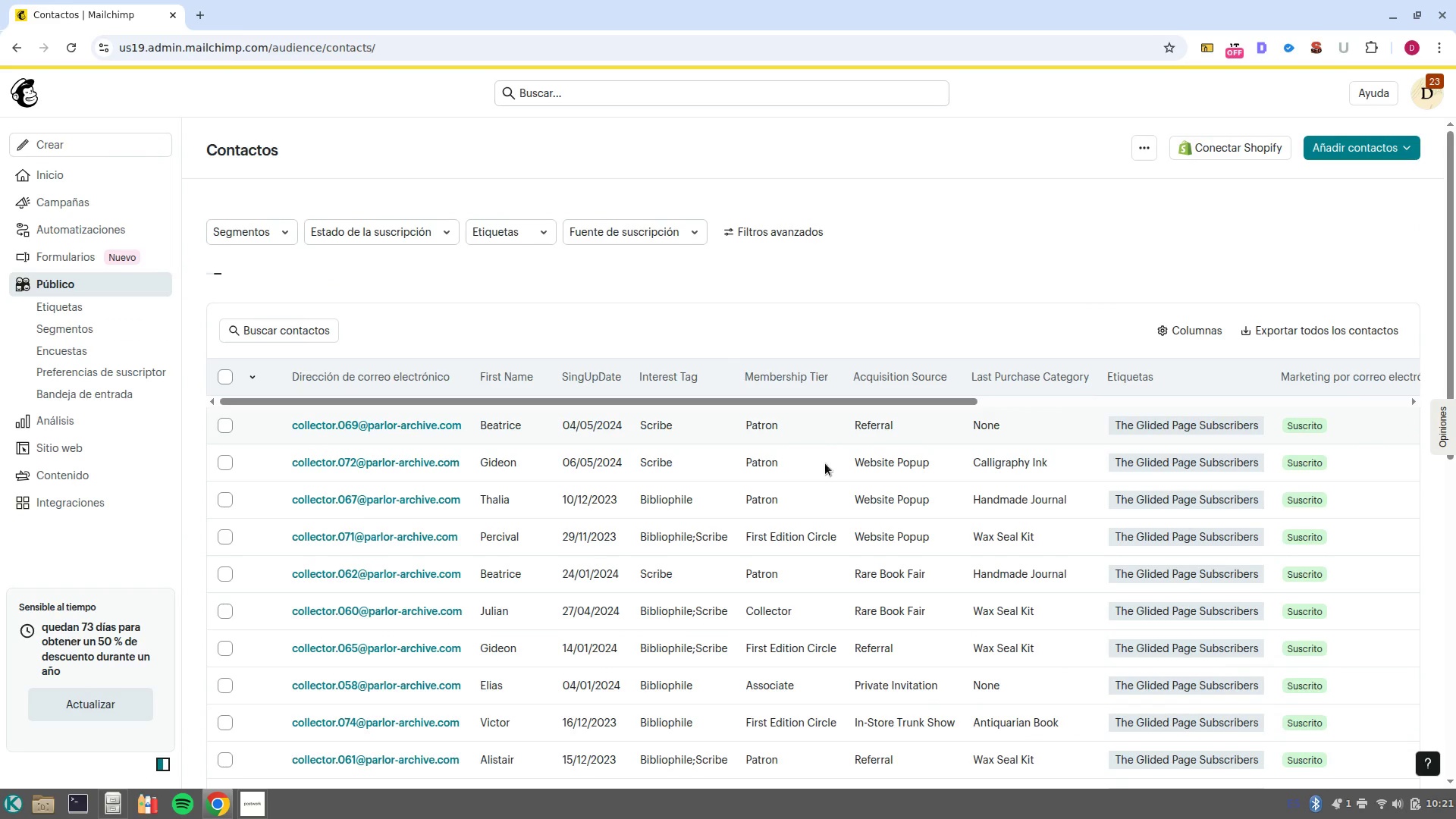 
scroll: coordinate [711, 640], scroll_direction: down, amount: 7.0
 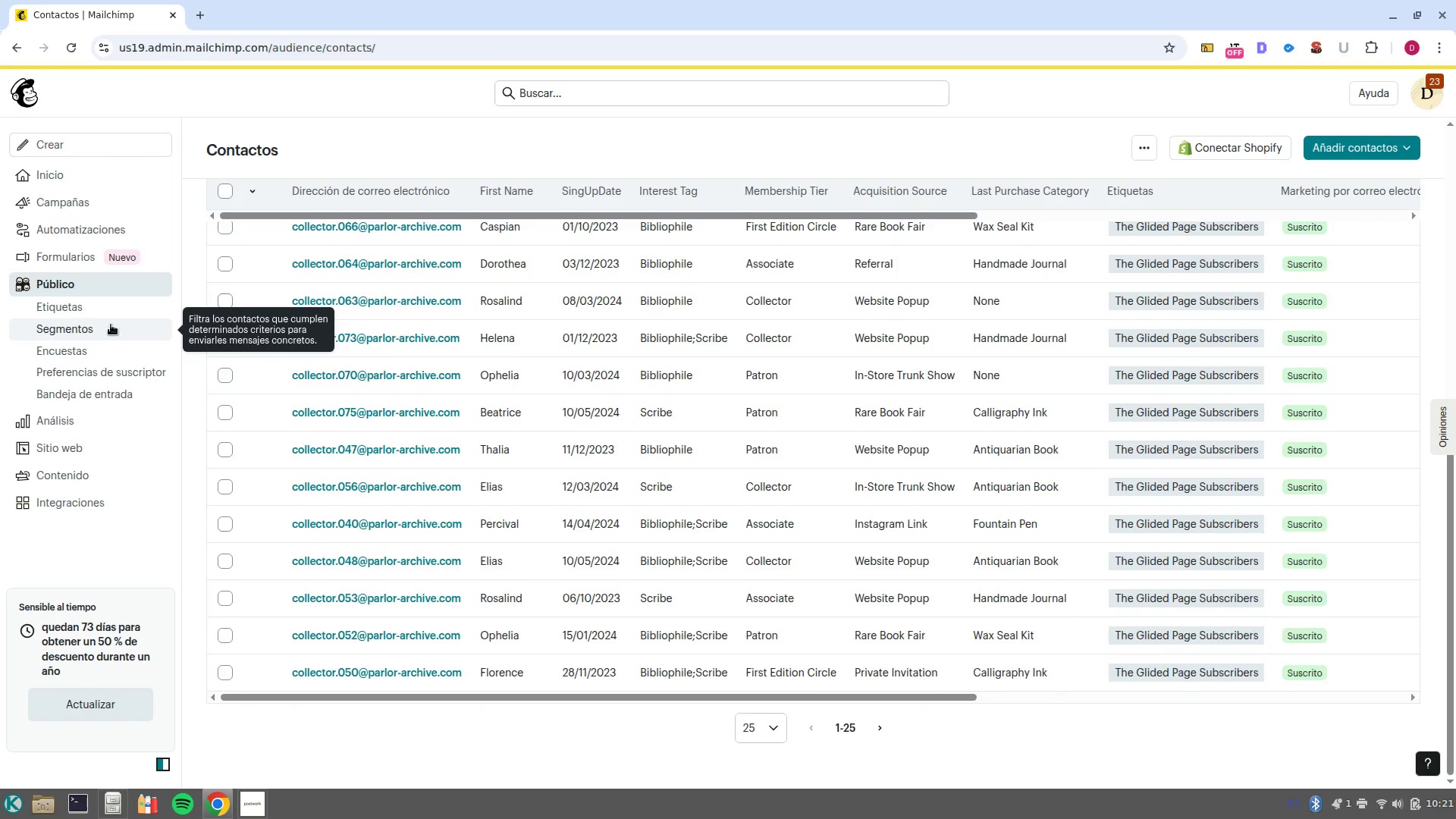 
left_click([105, 314])
 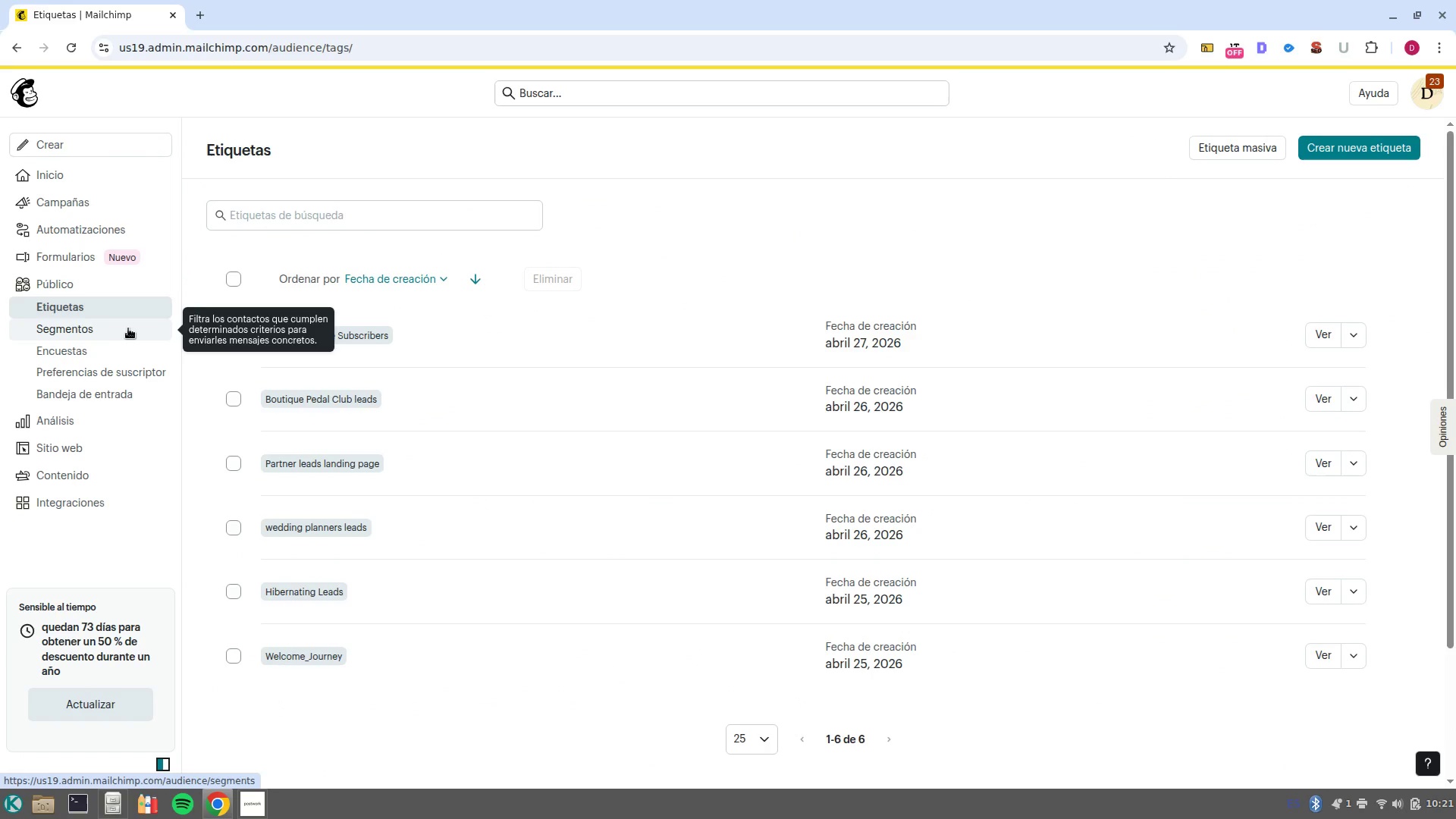 
left_click([103, 322])
 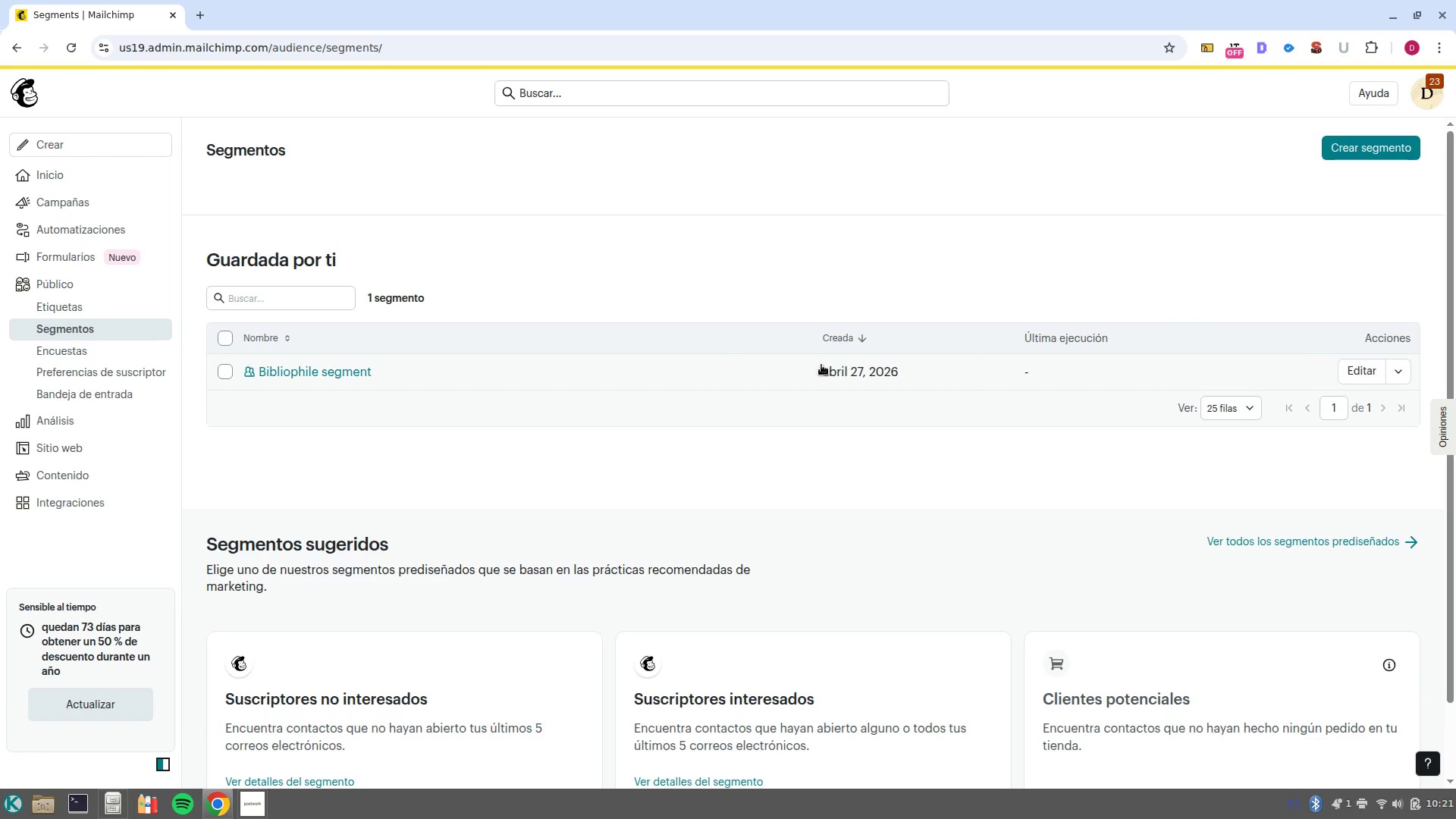 
left_click([1334, 152])
 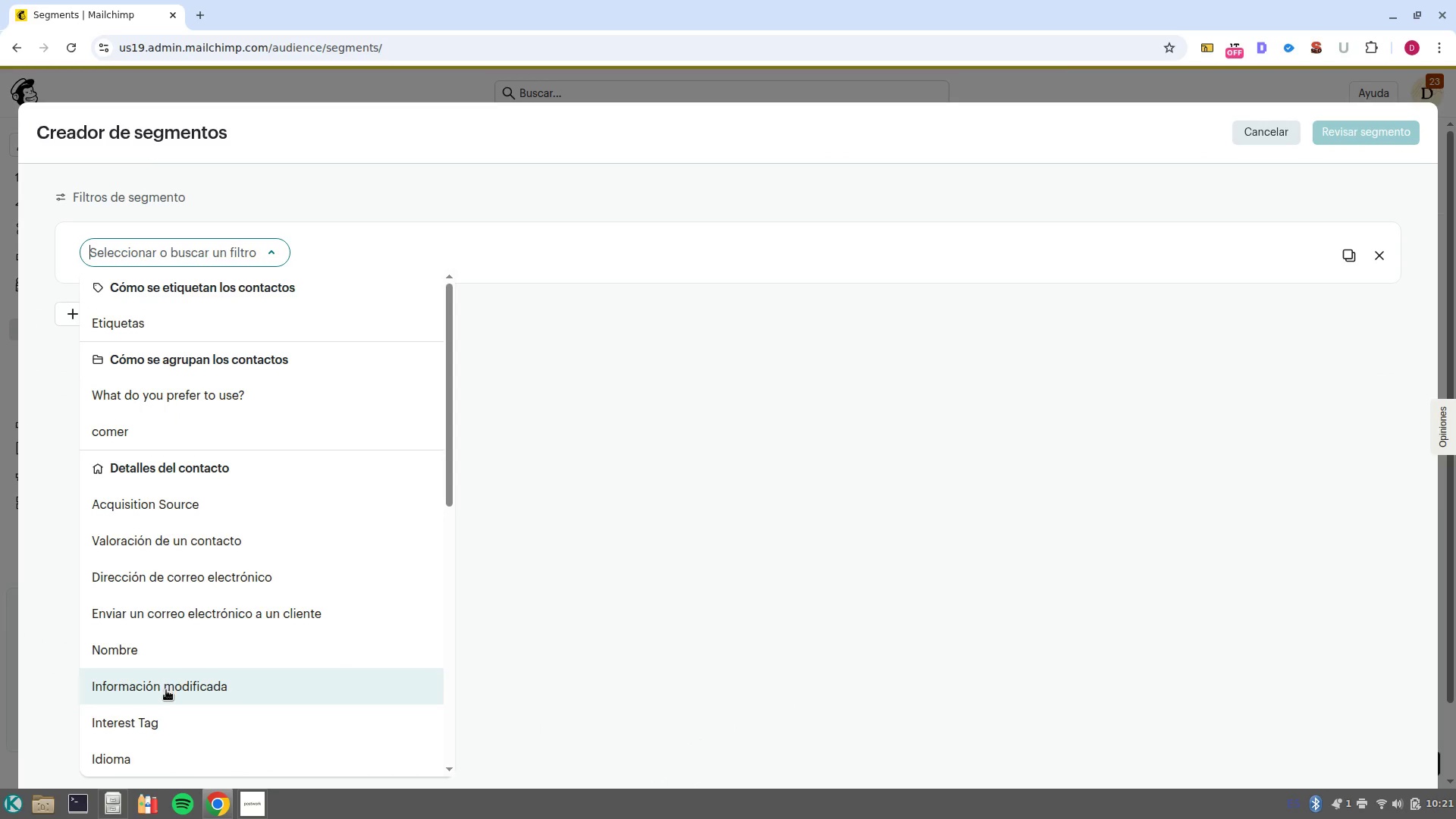 
left_click([157, 734])
 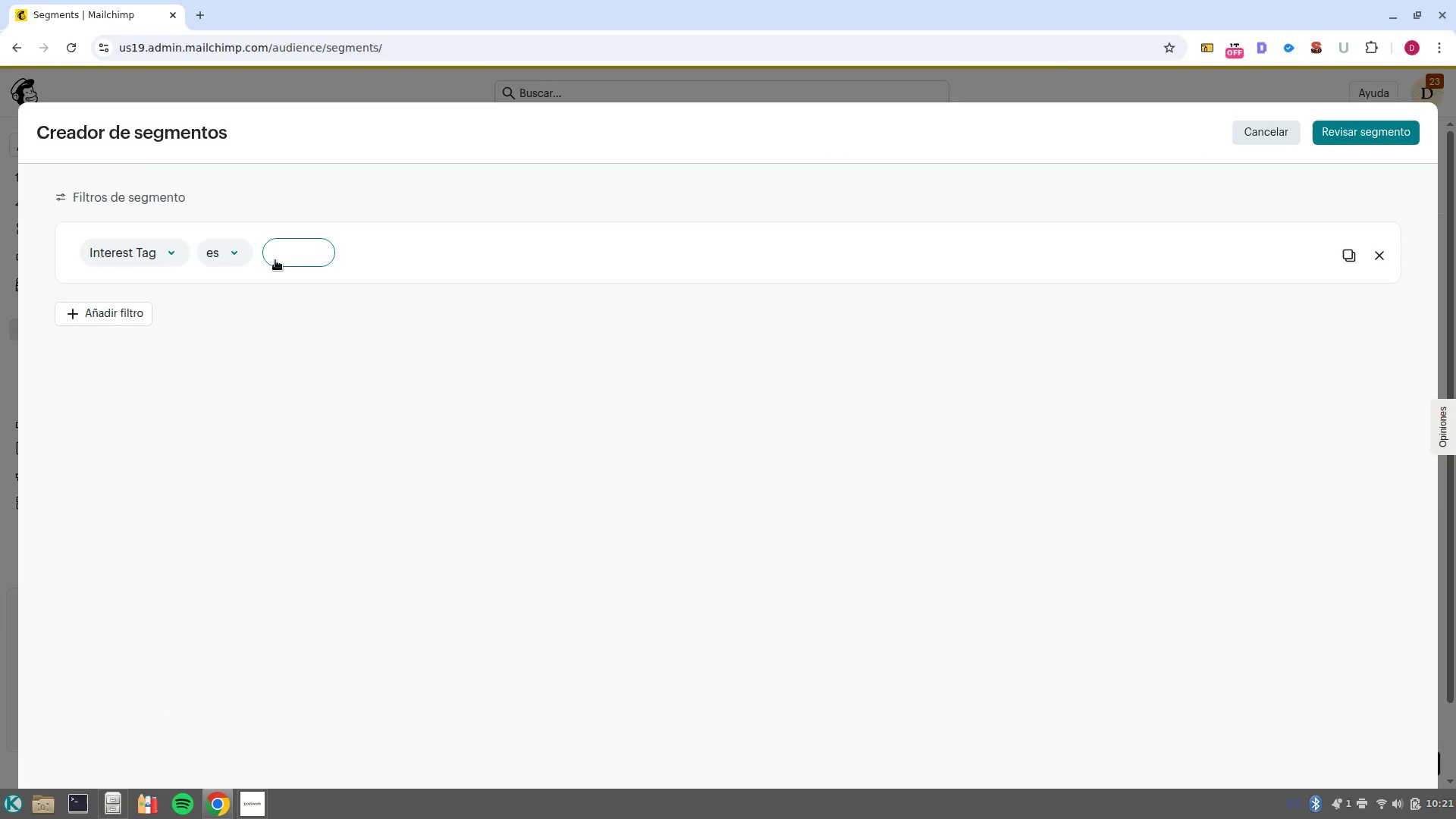 
left_click([300, 250])
 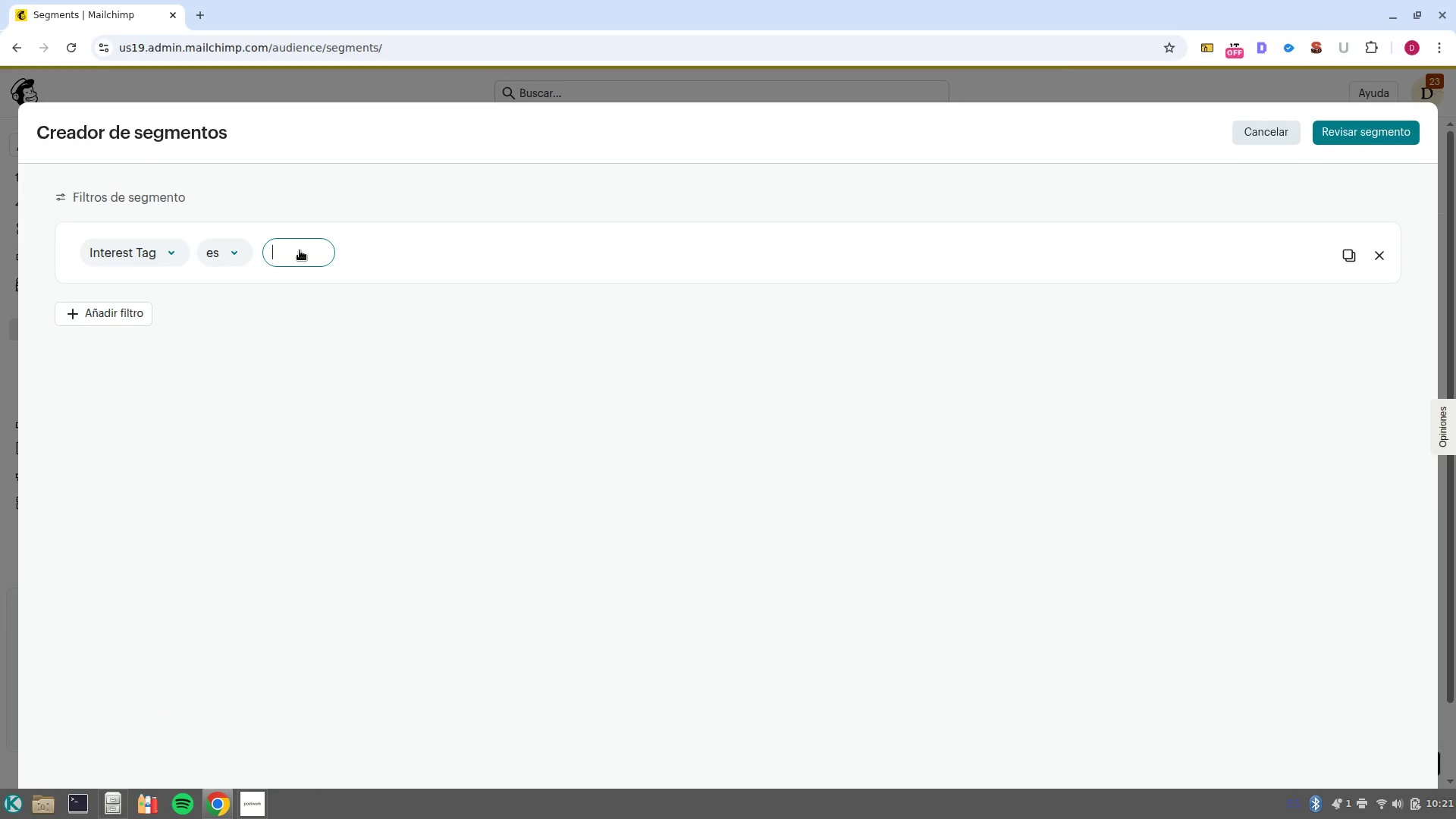 
type(Scribe)
 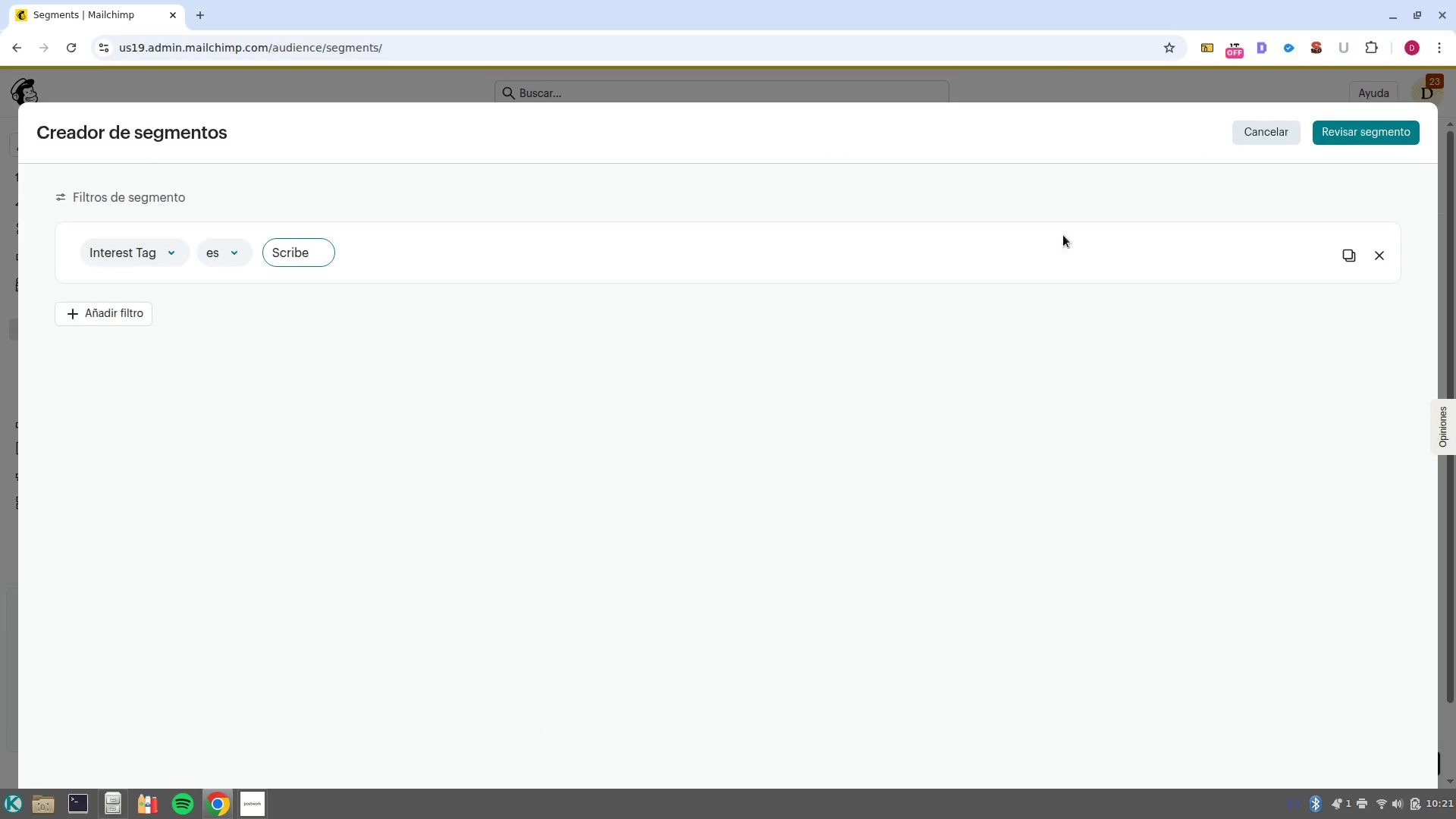 
left_click([1330, 133])
 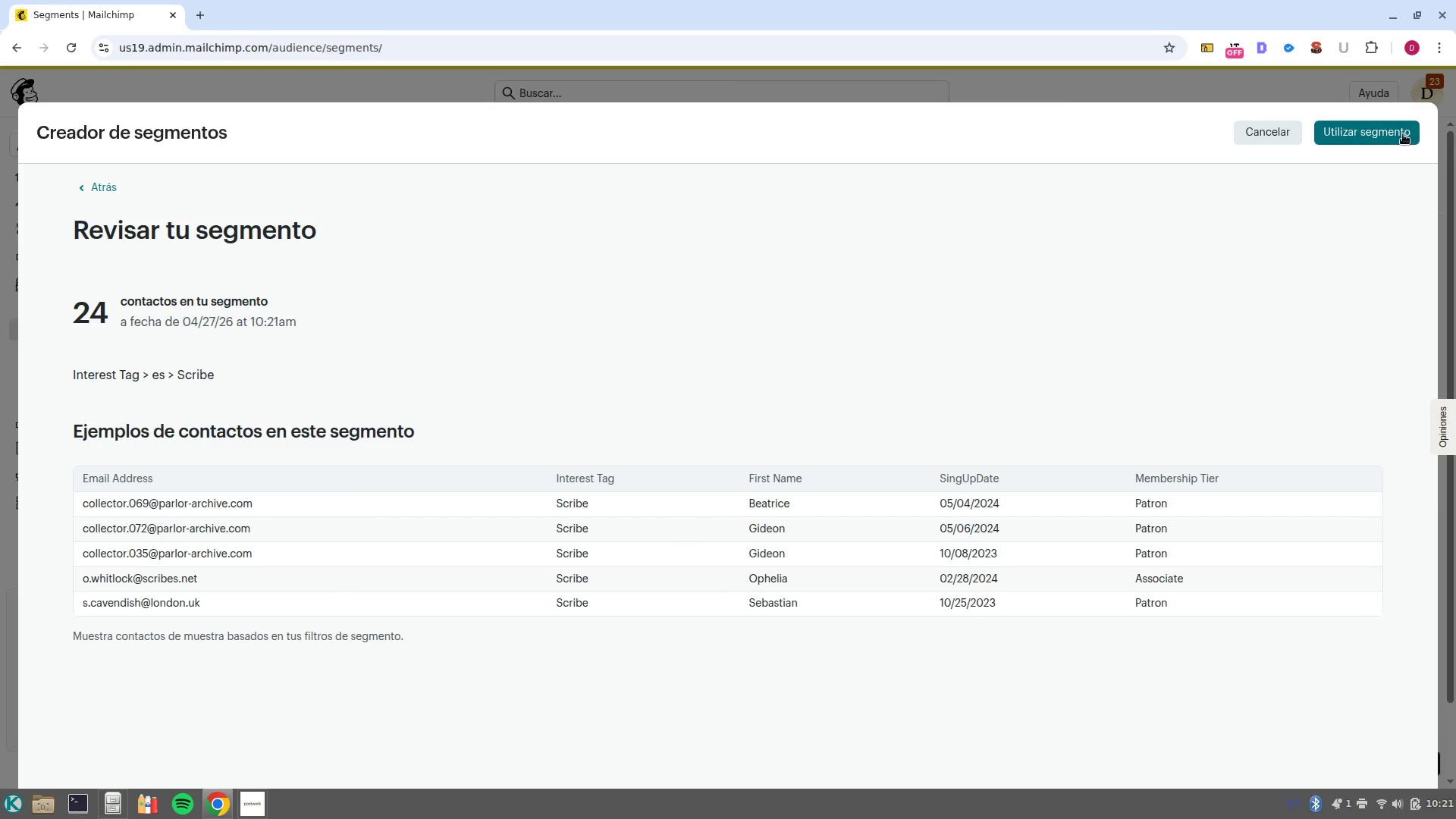 
wait(5.11)
 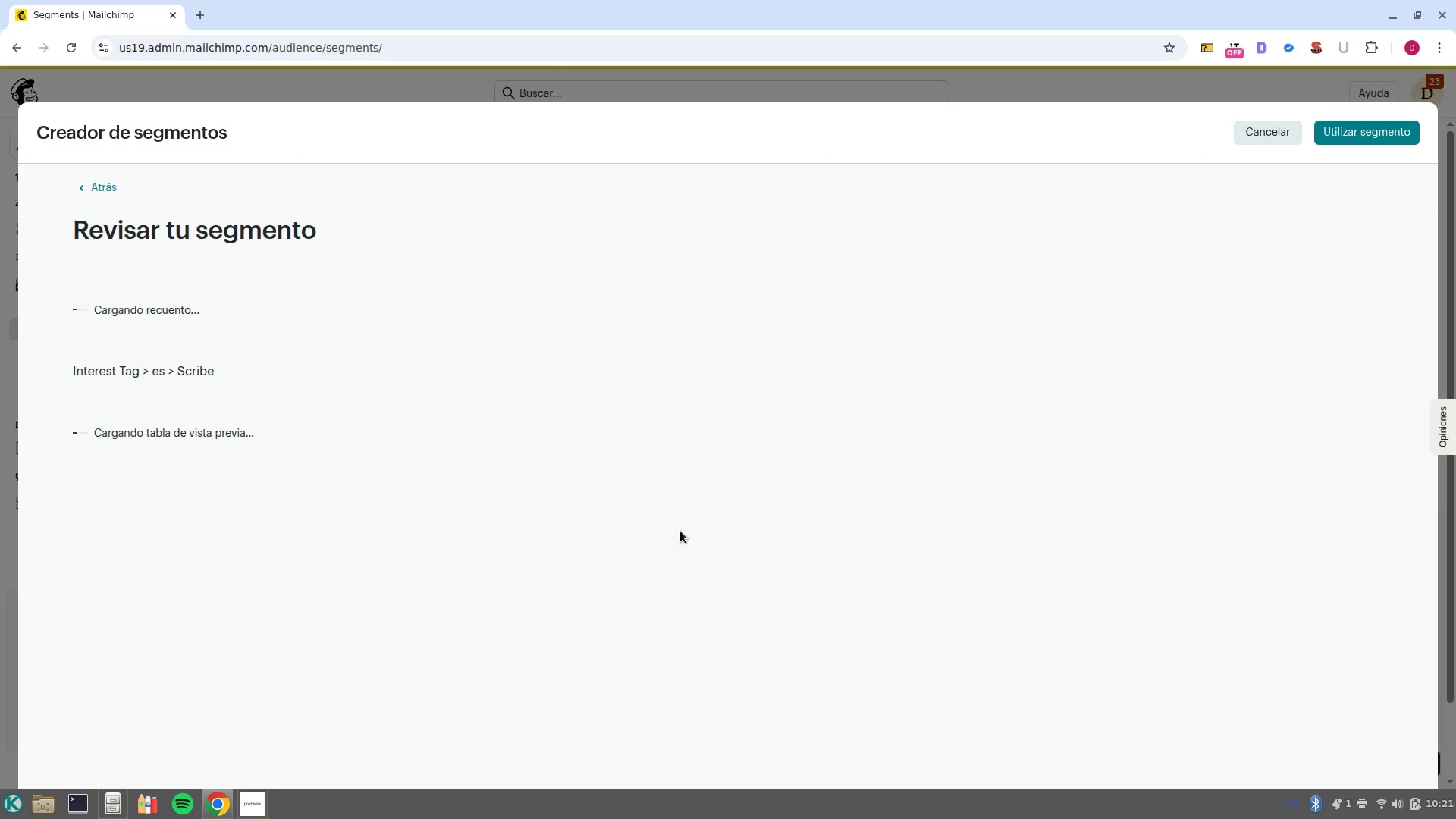 
key(PrintScreen)
 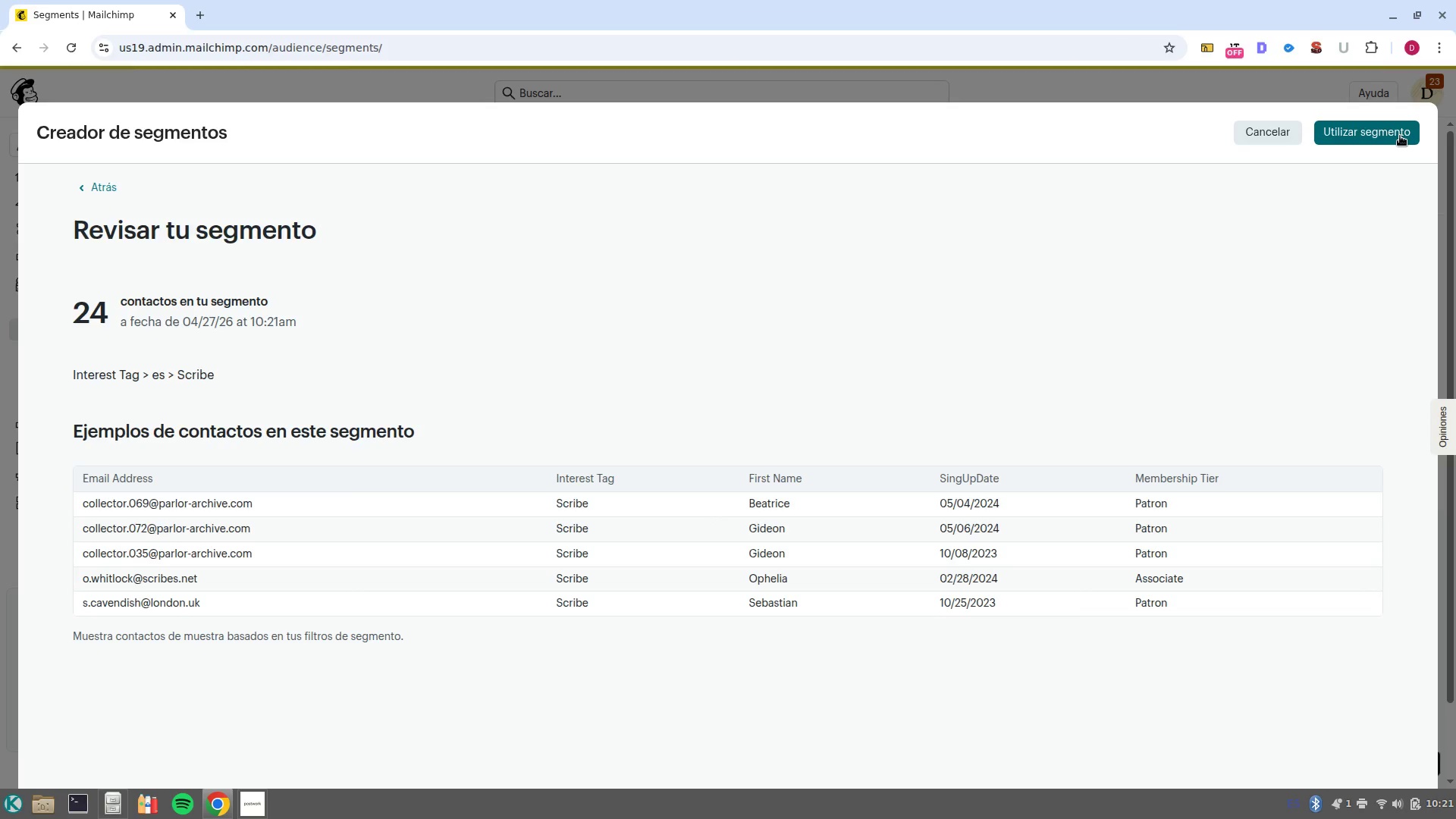 
left_click([1400, 136])
 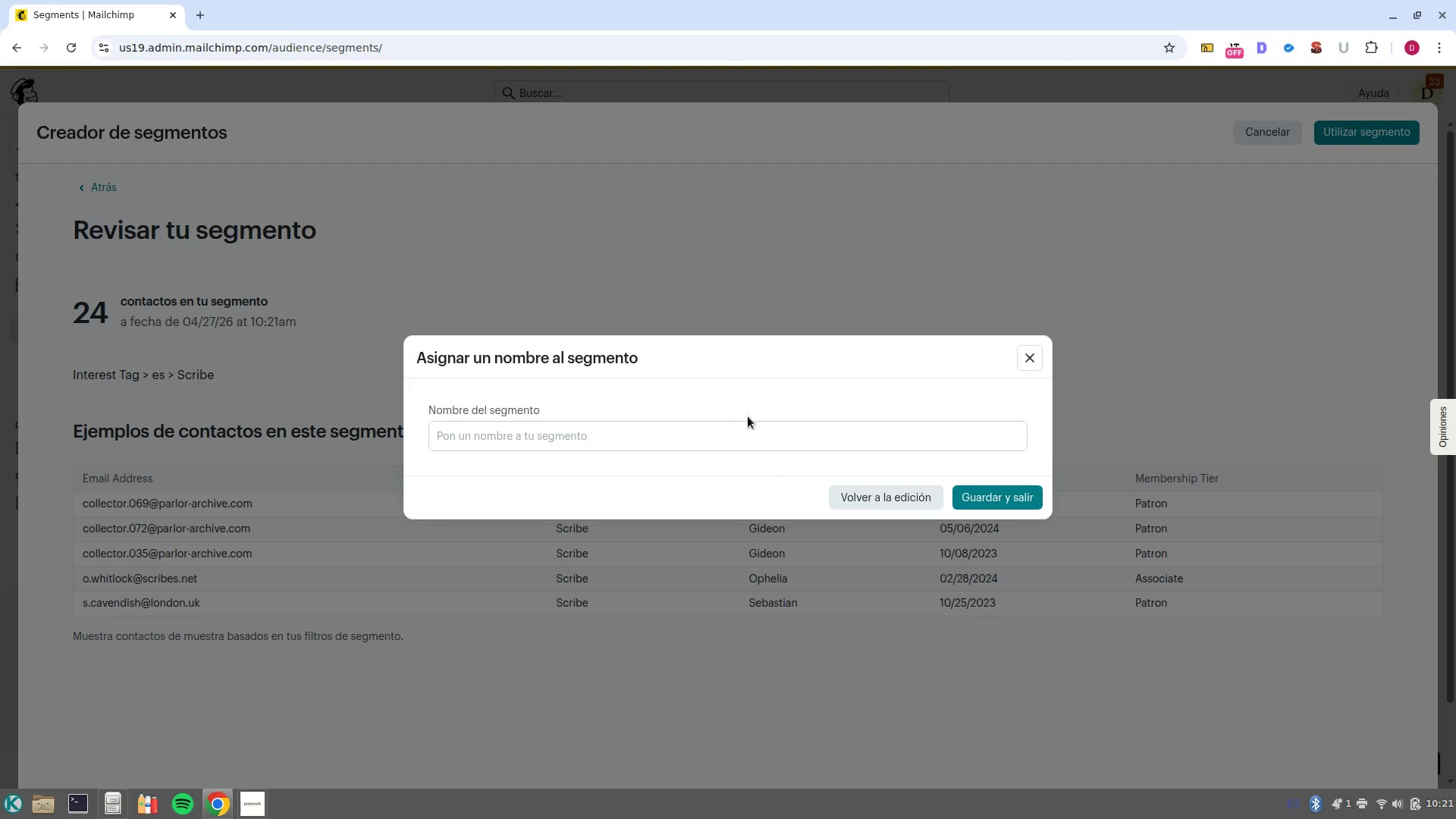 
left_click([760, 431])
 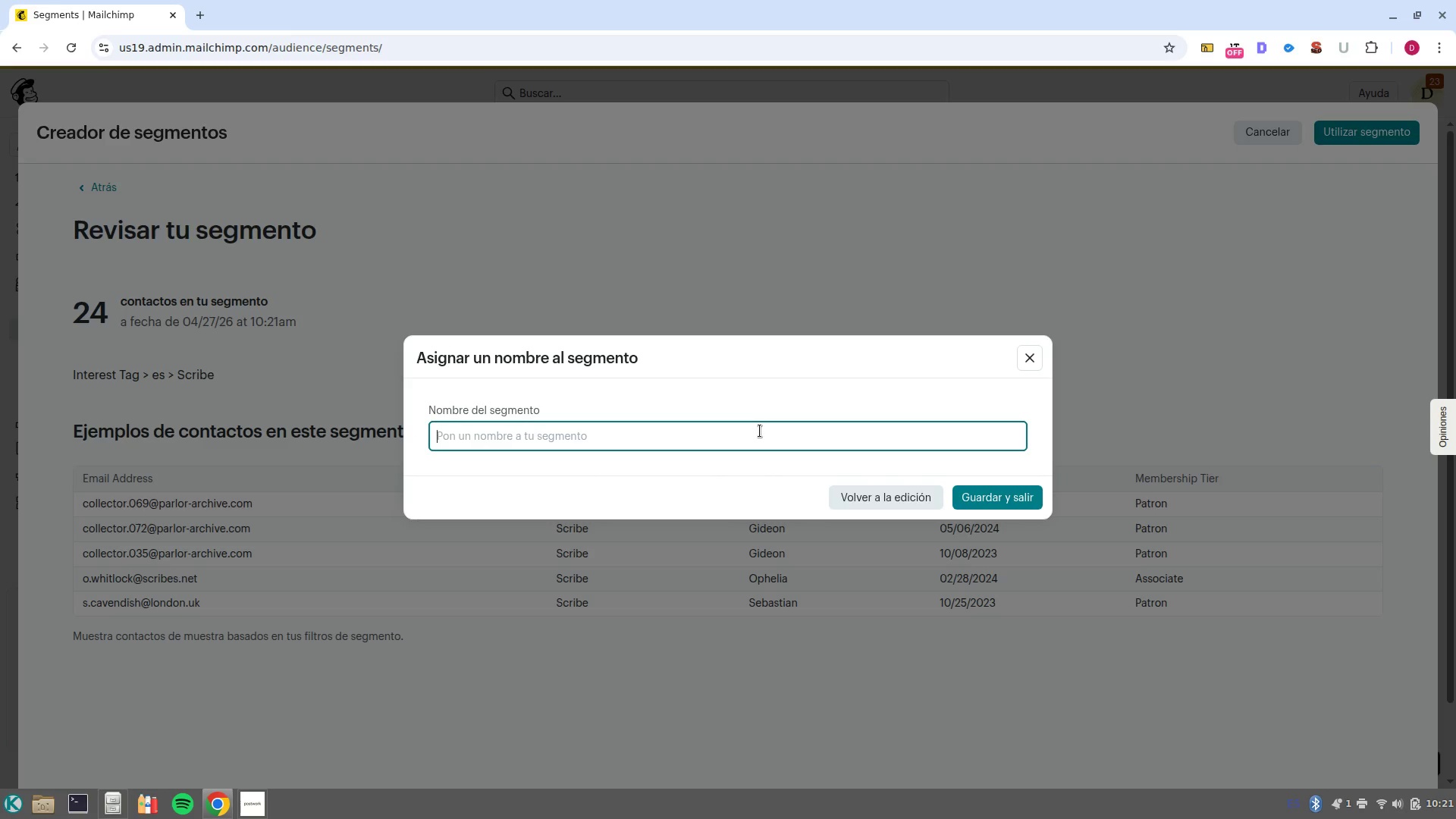 
type(Cribe )
 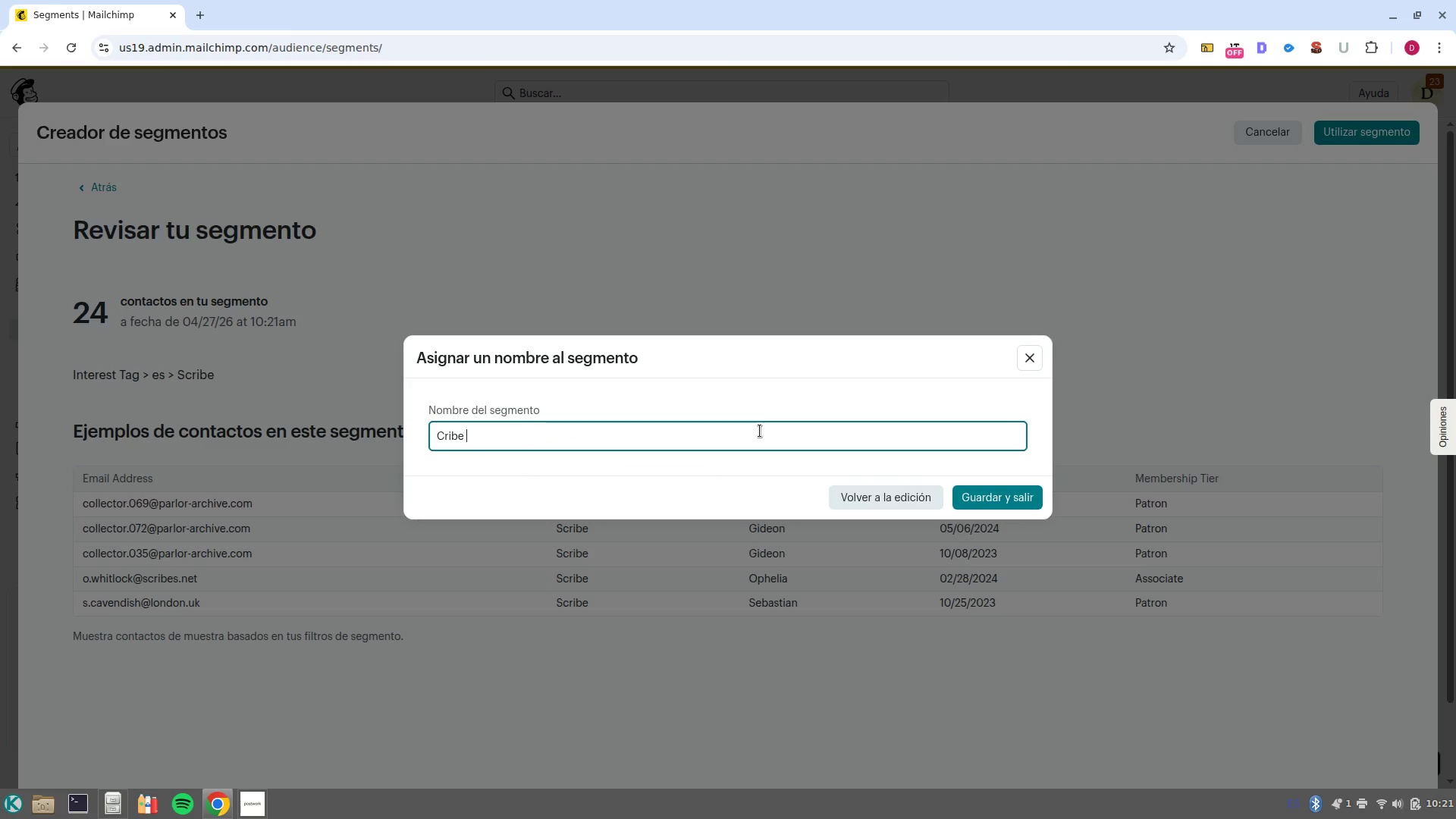 
key(Control+Backspace)
 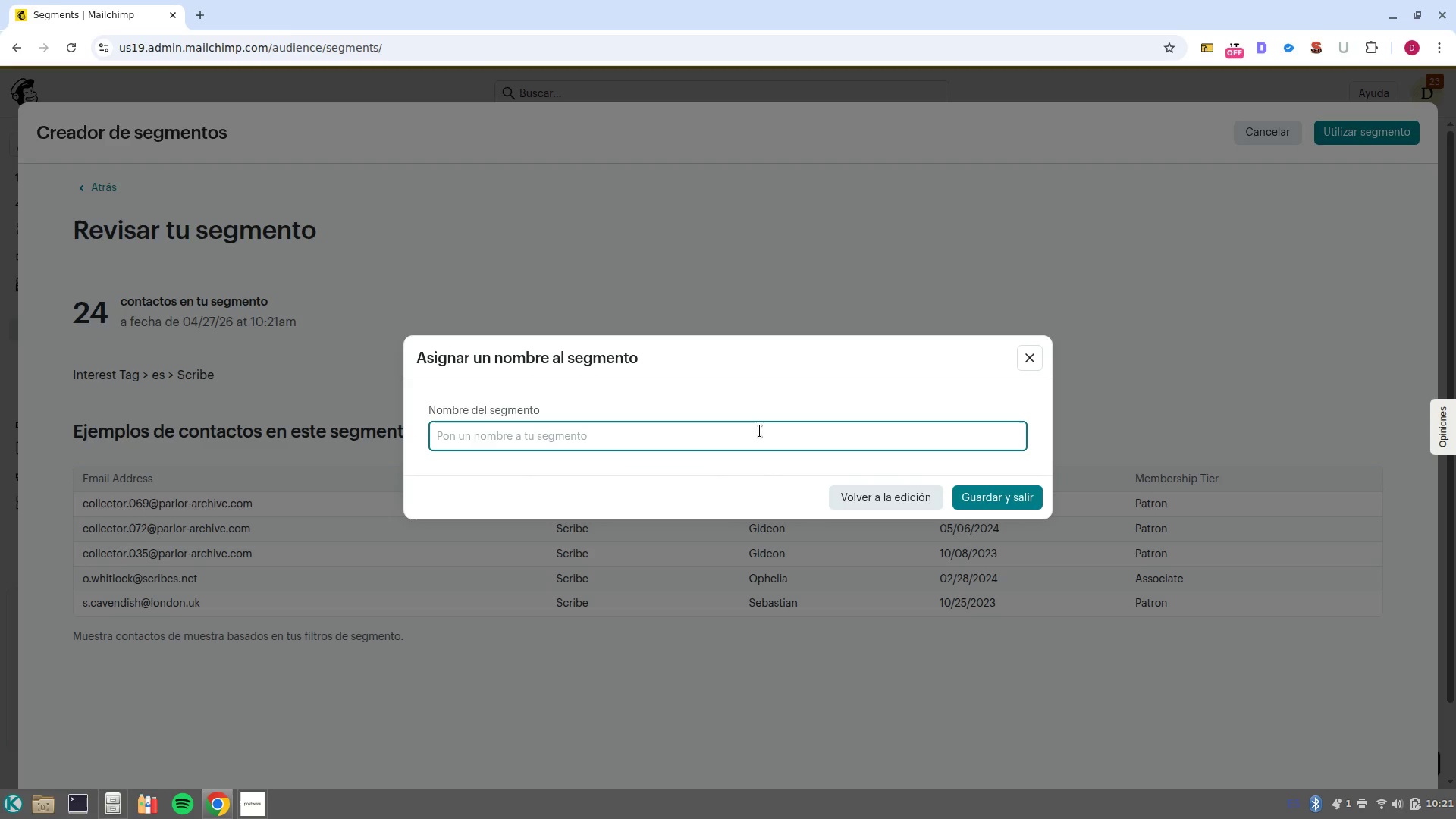 
type(Sci)
key(Backspace)
type(ribe Segment)
 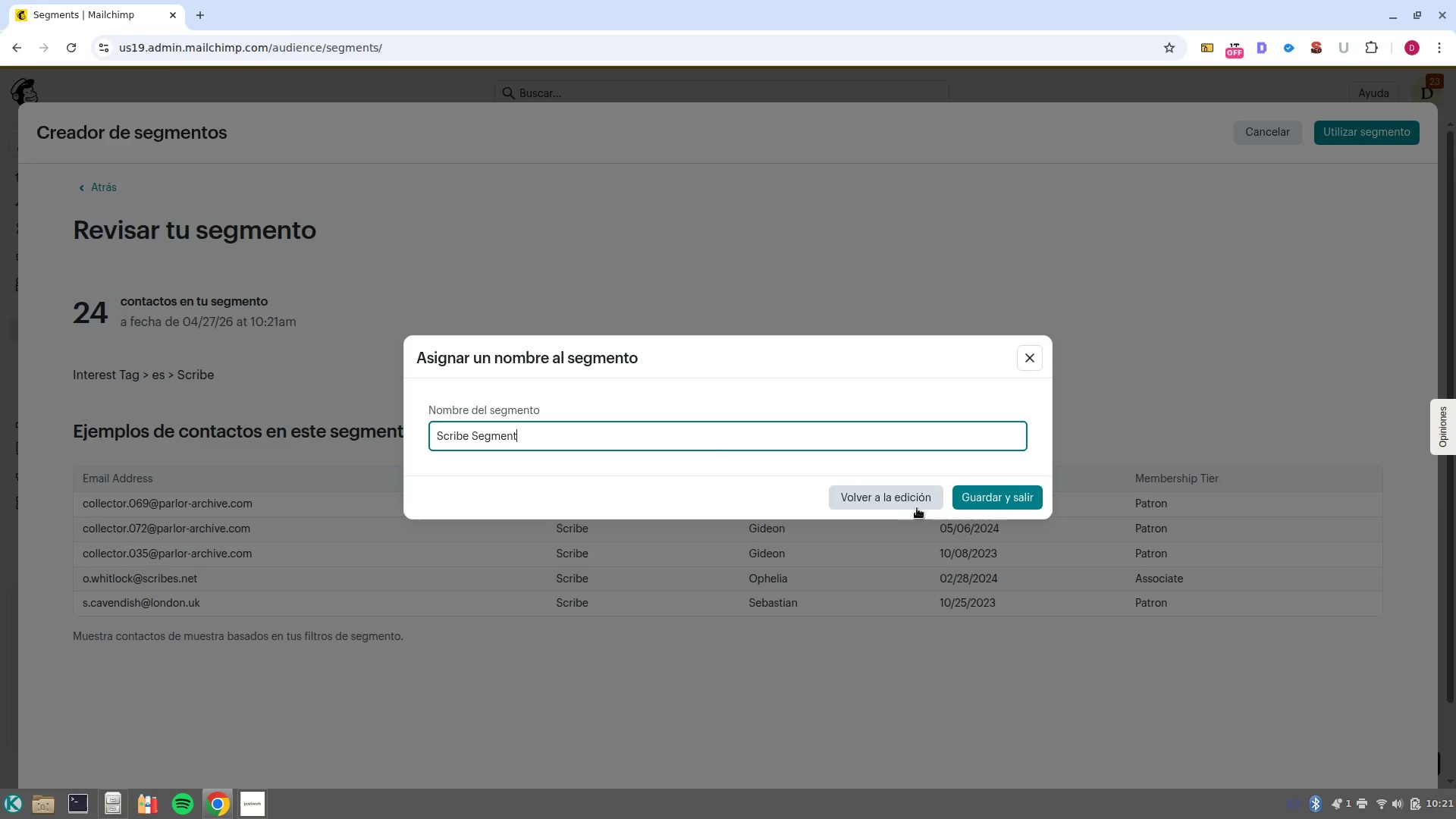 
left_click([1008, 500])
 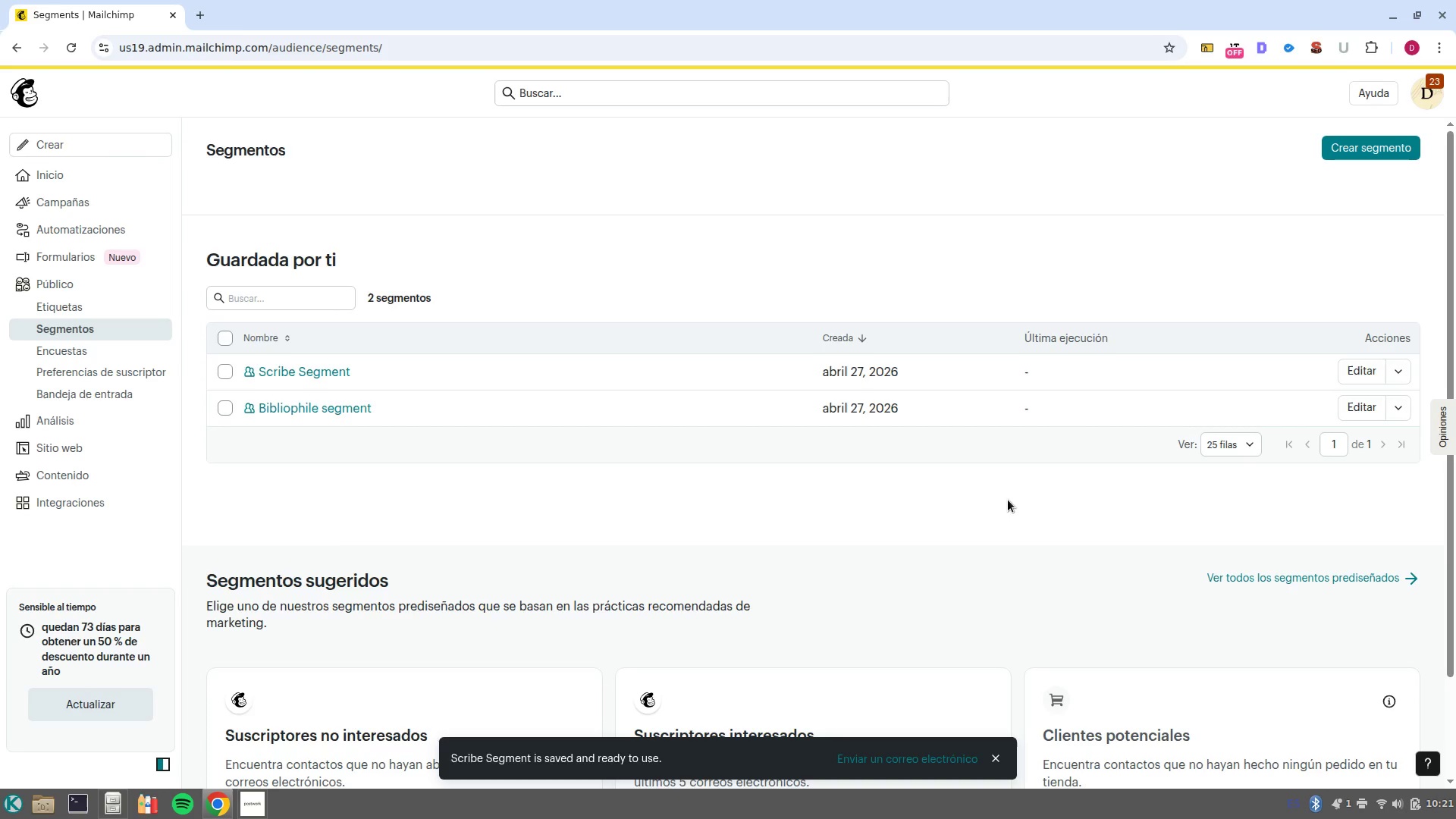 
wait(16.29)
 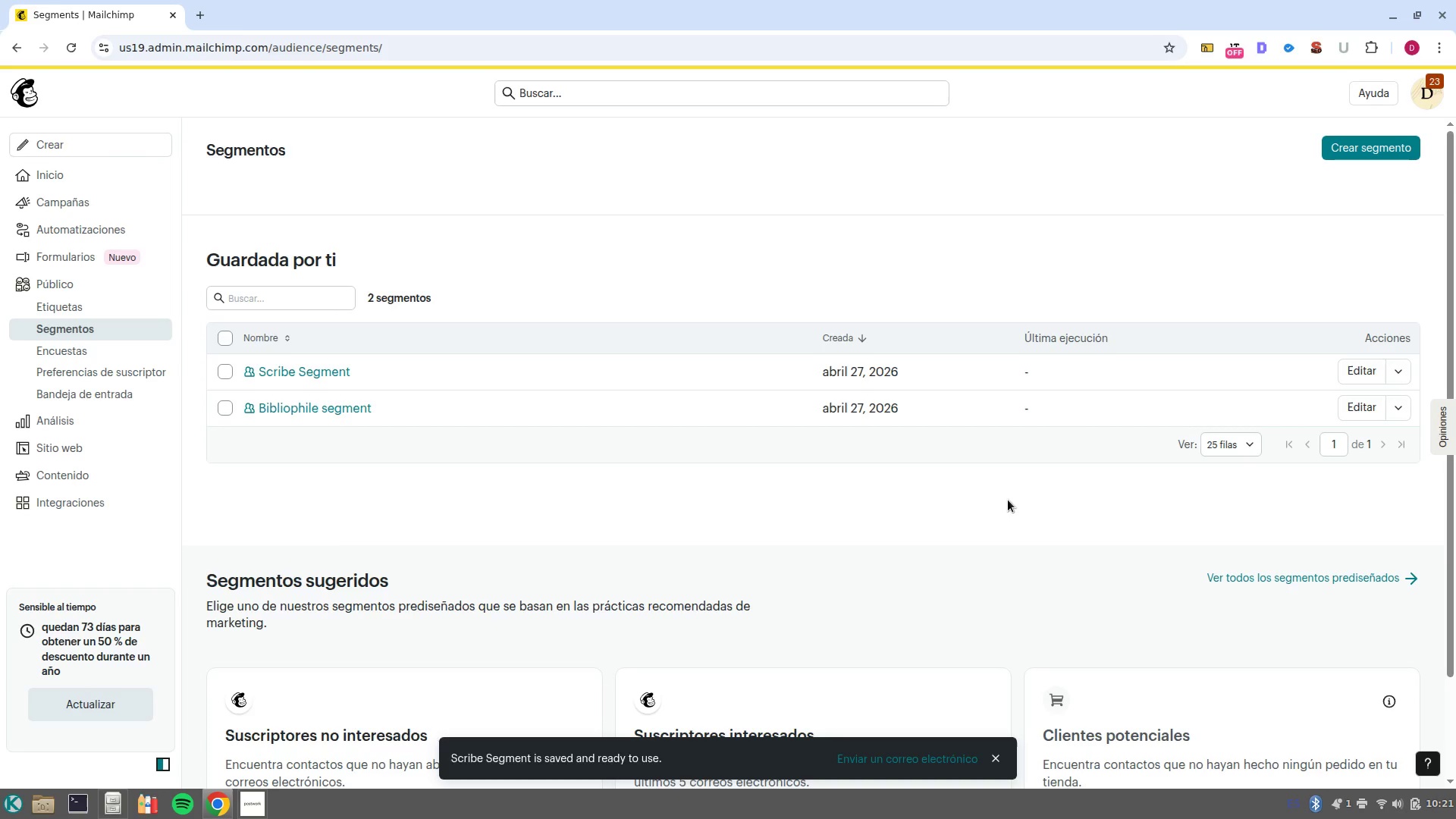 
left_click([40, 214])
 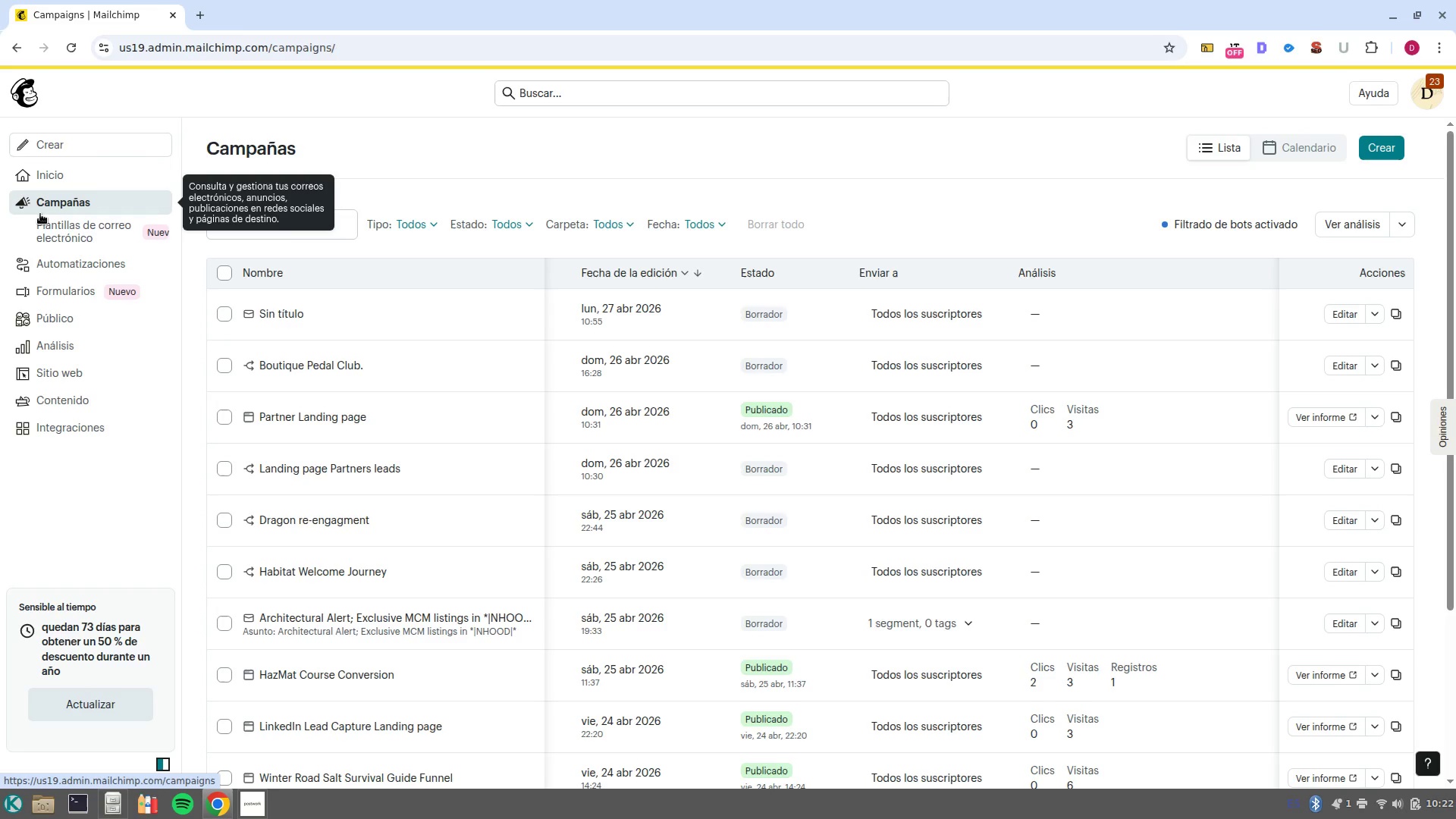 
wait(23.17)
 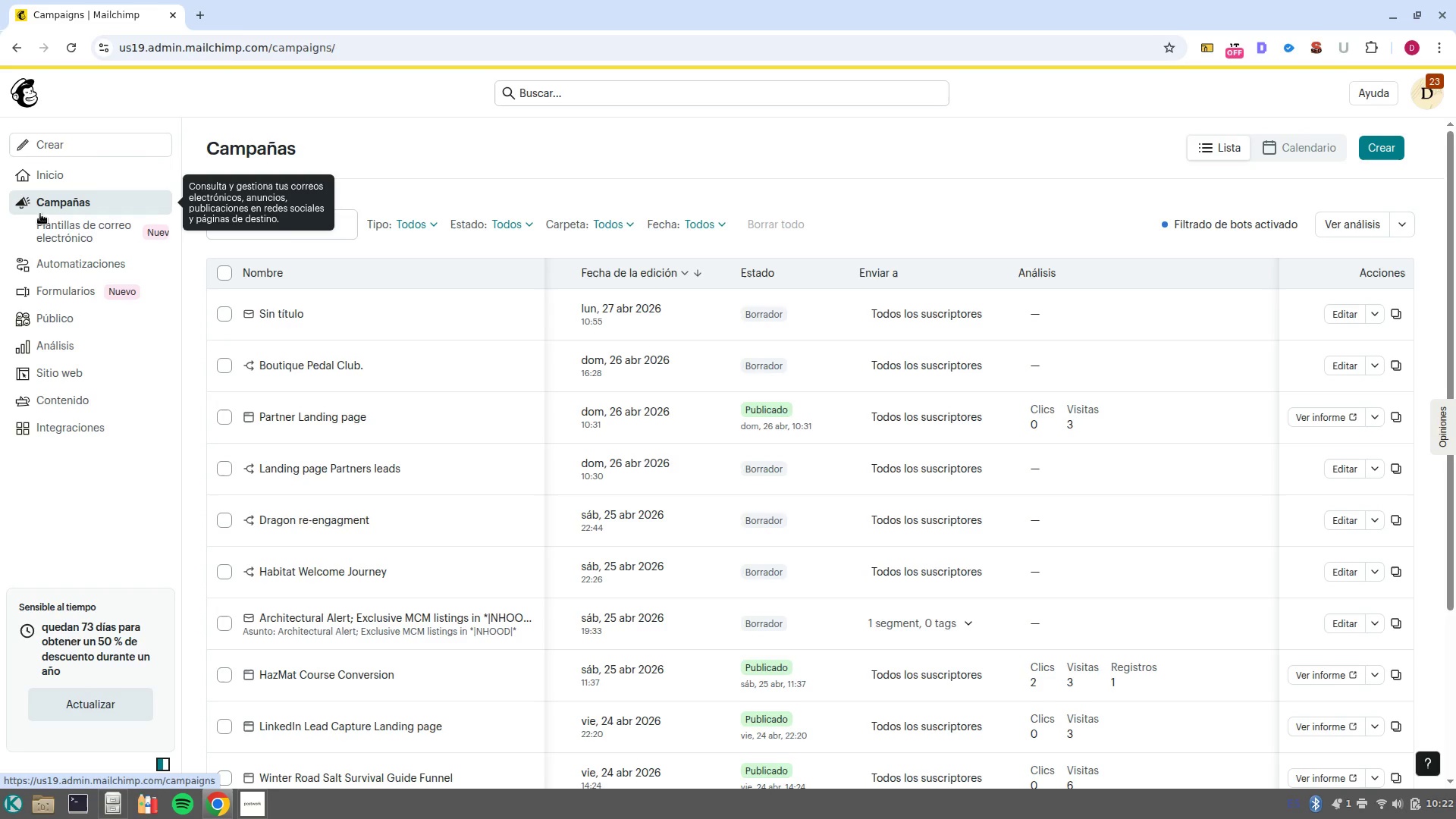 
mouse_move([270, 756])
 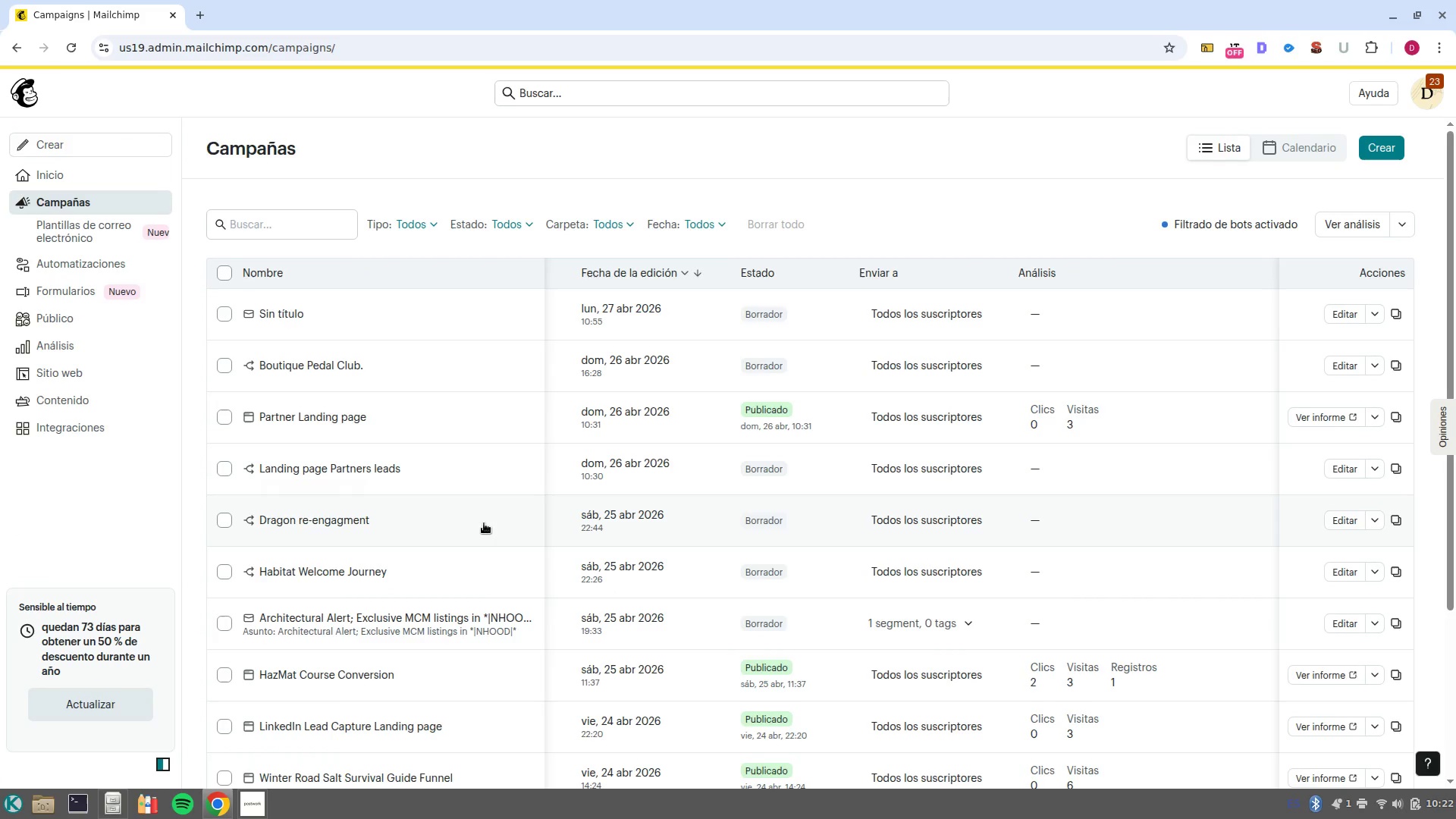 
left_click([1385, 148])
 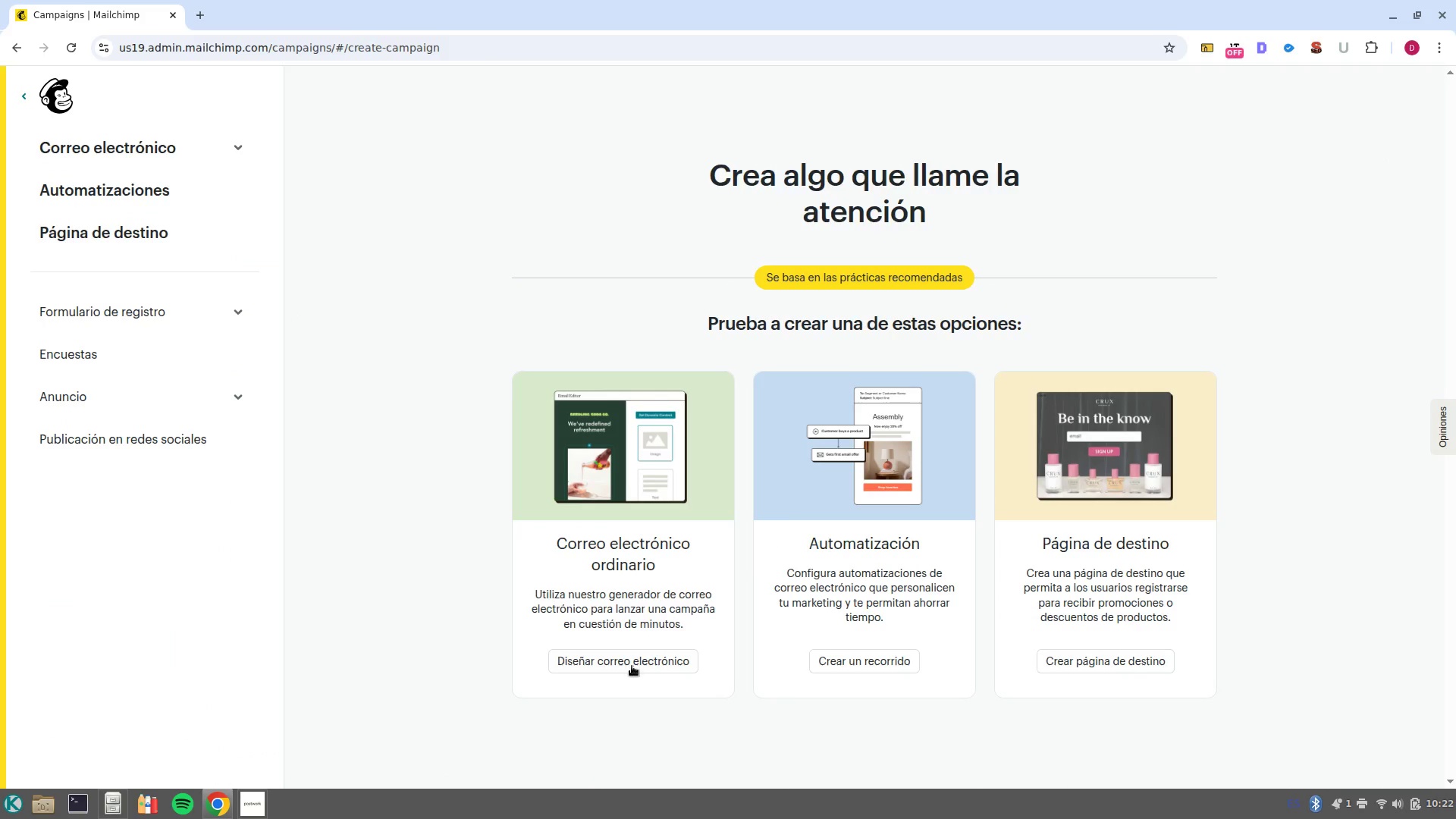 
left_click([635, 661])
 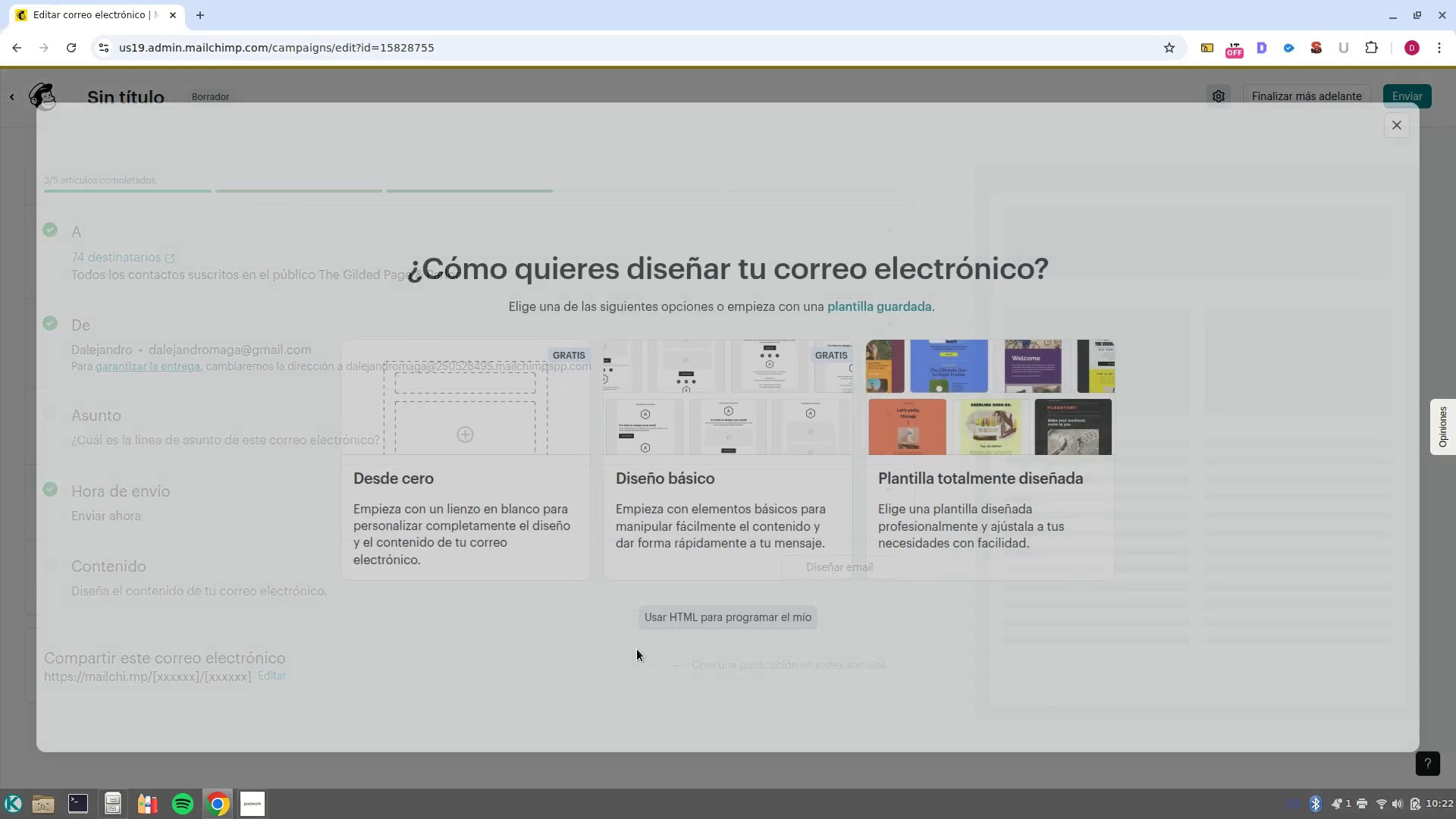 
left_click([488, 465])
 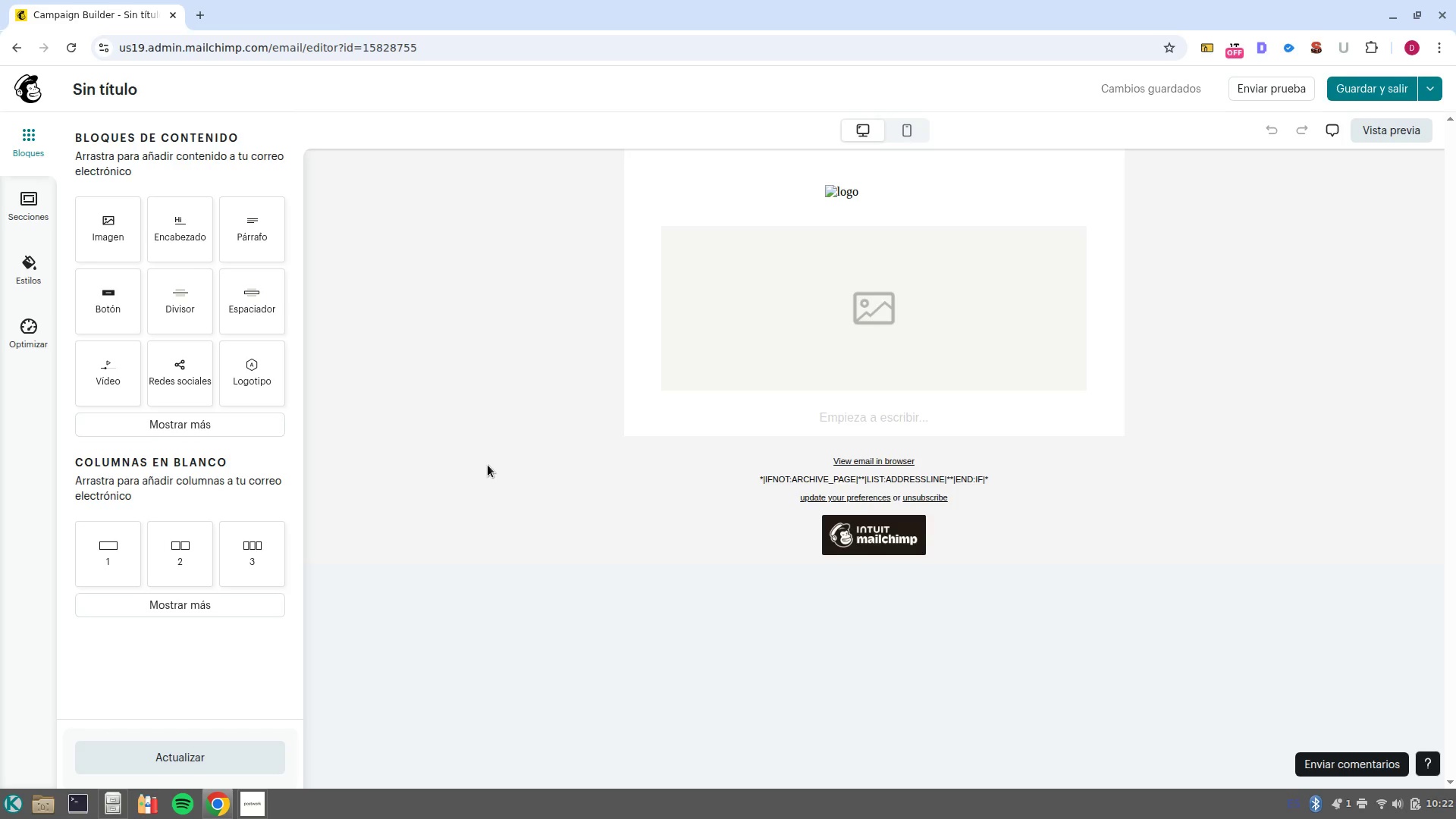 
wait(28.51)
 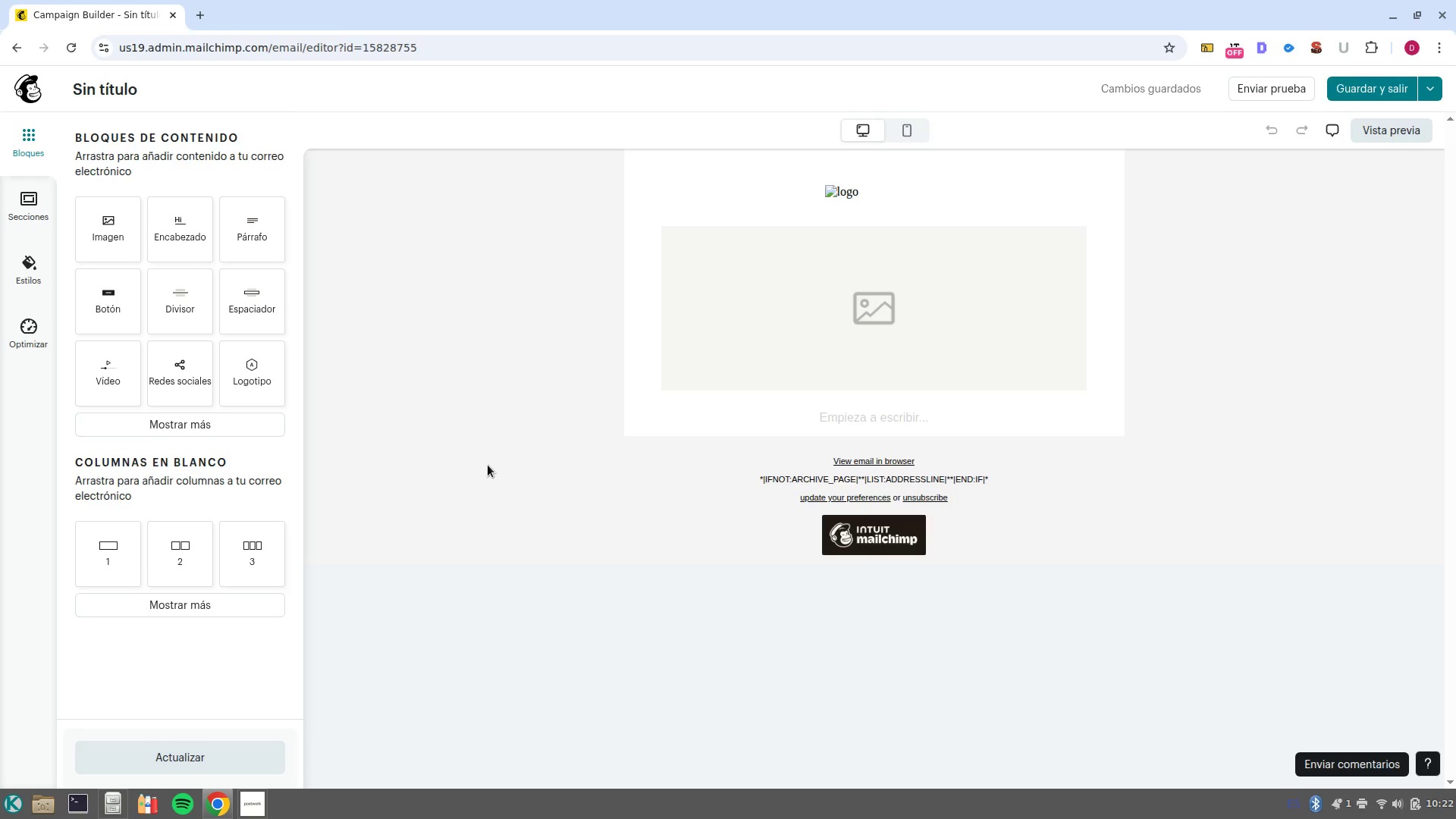 
left_click([873, 194])
 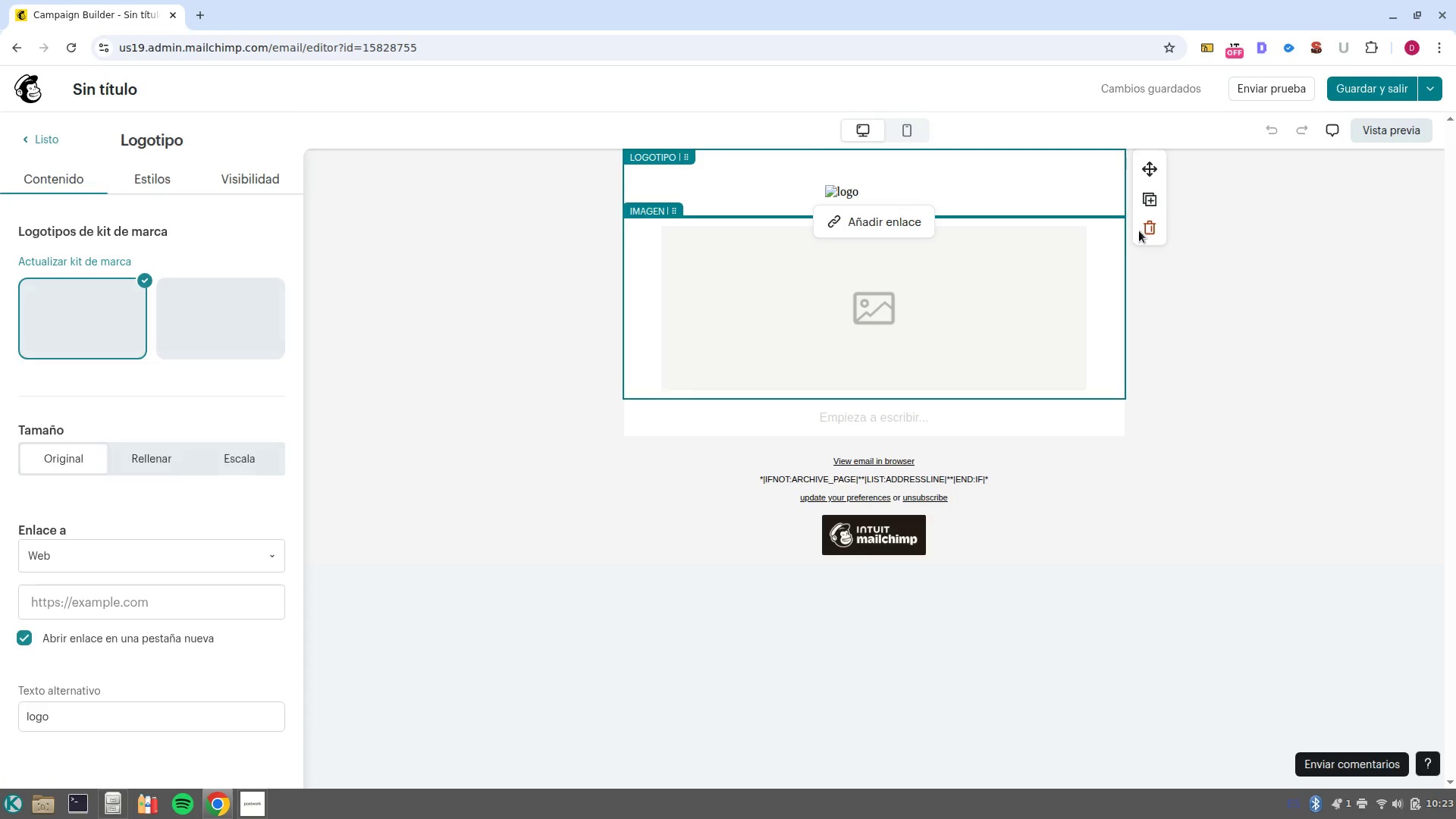 
left_click([1154, 235])
 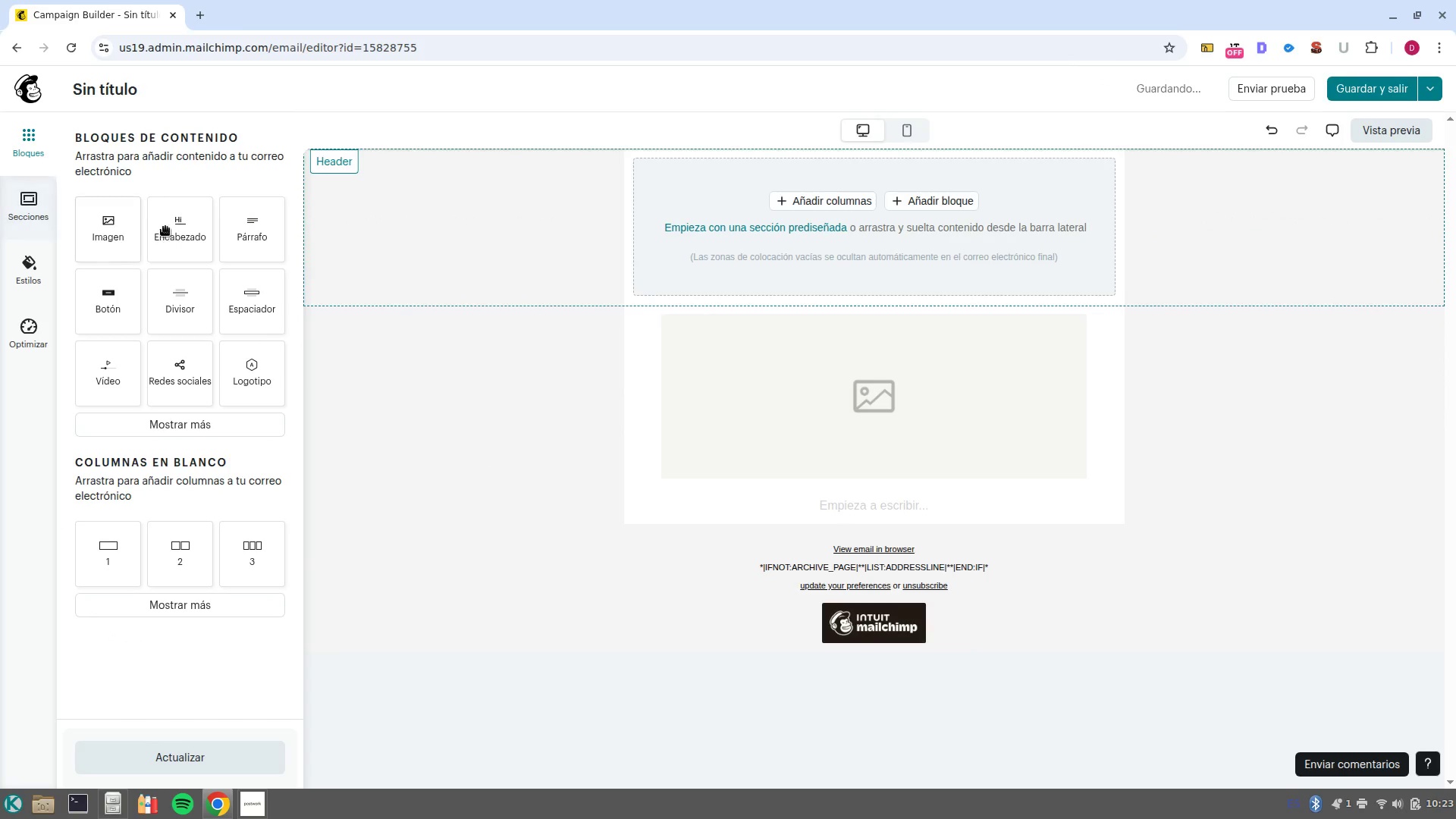 
left_click_drag(start_coordinate=[228, 237], to_coordinate=[870, 206])
 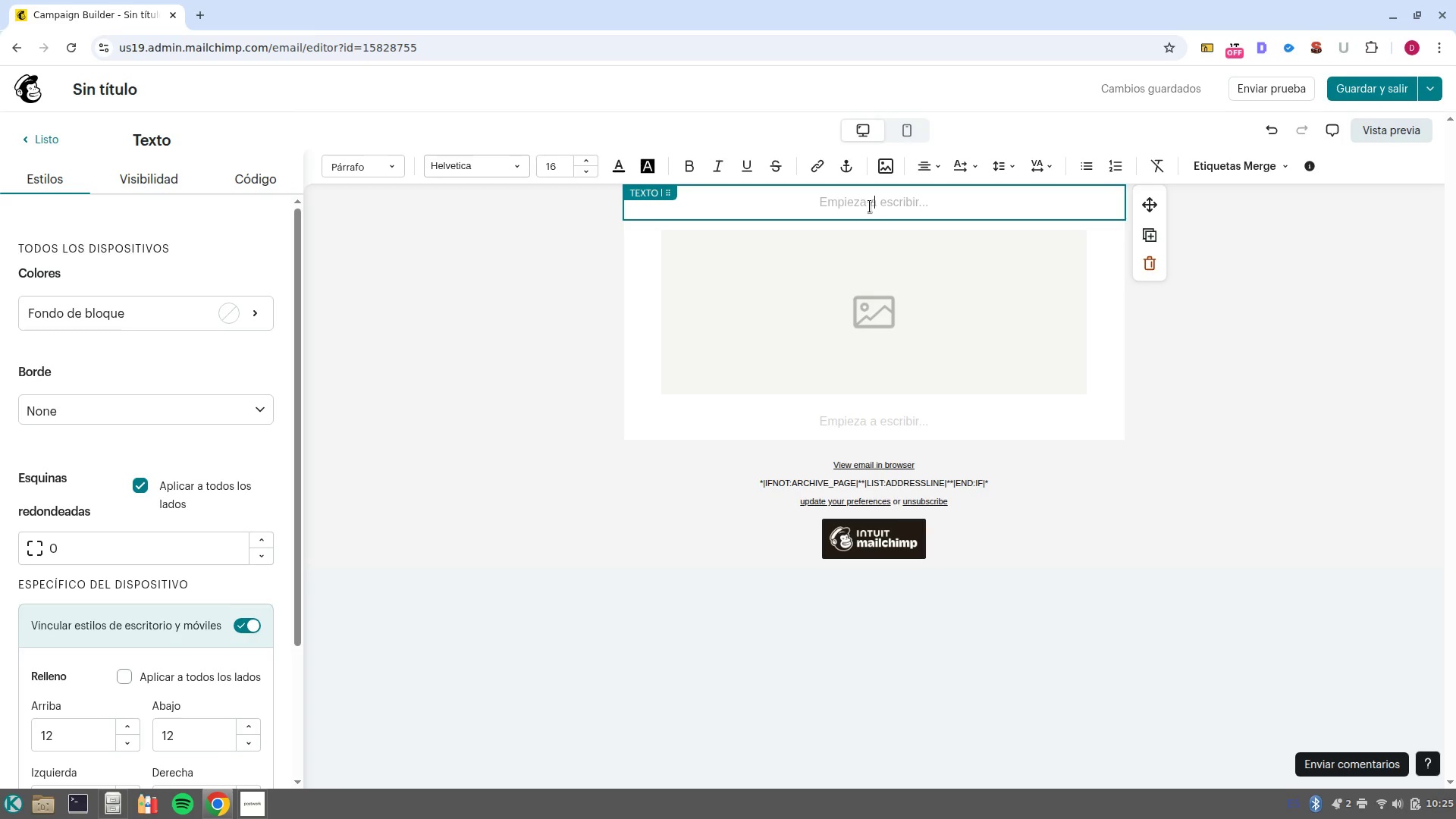 
wait(148.59)
 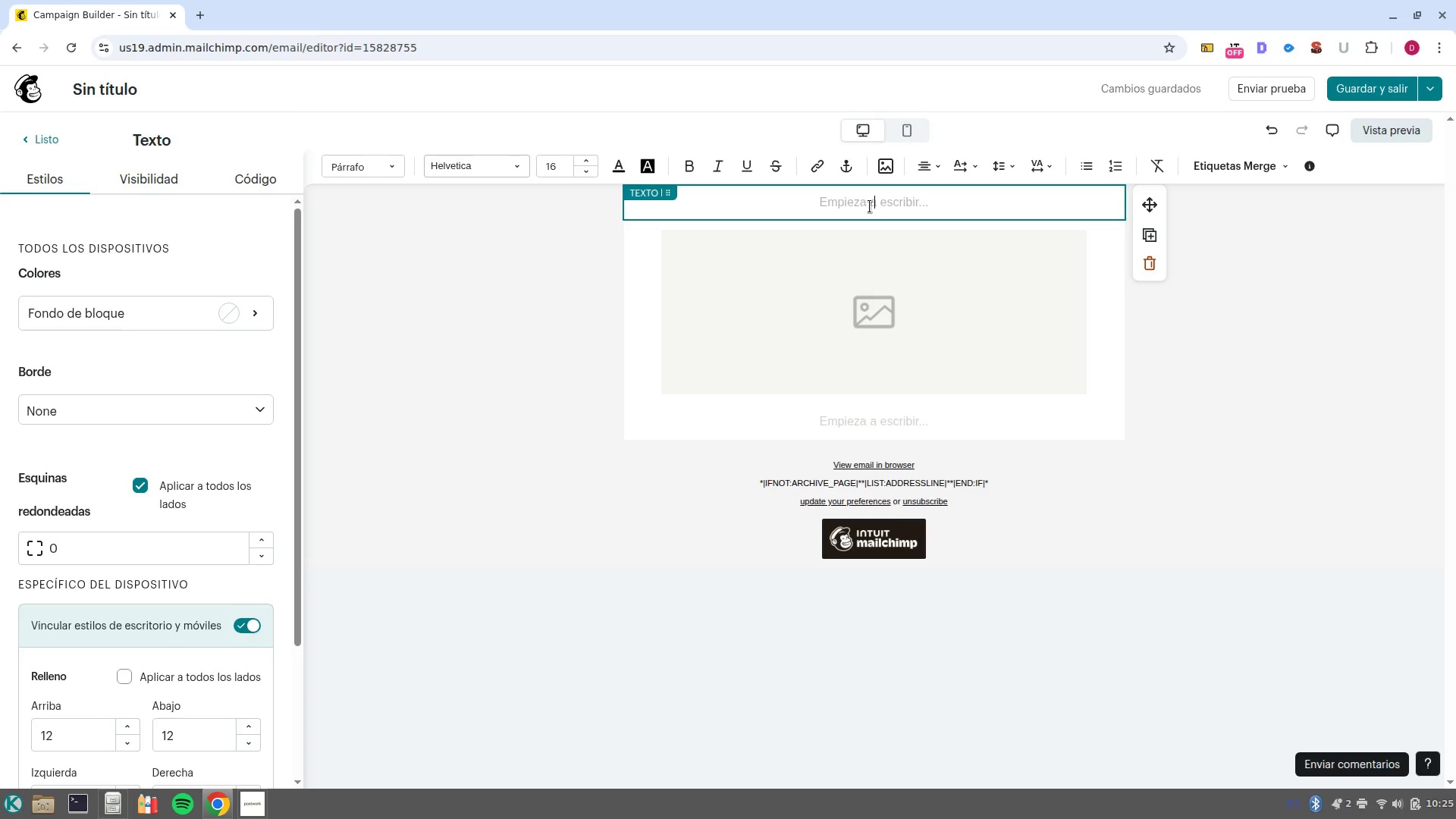 
left_click([40, 133])
 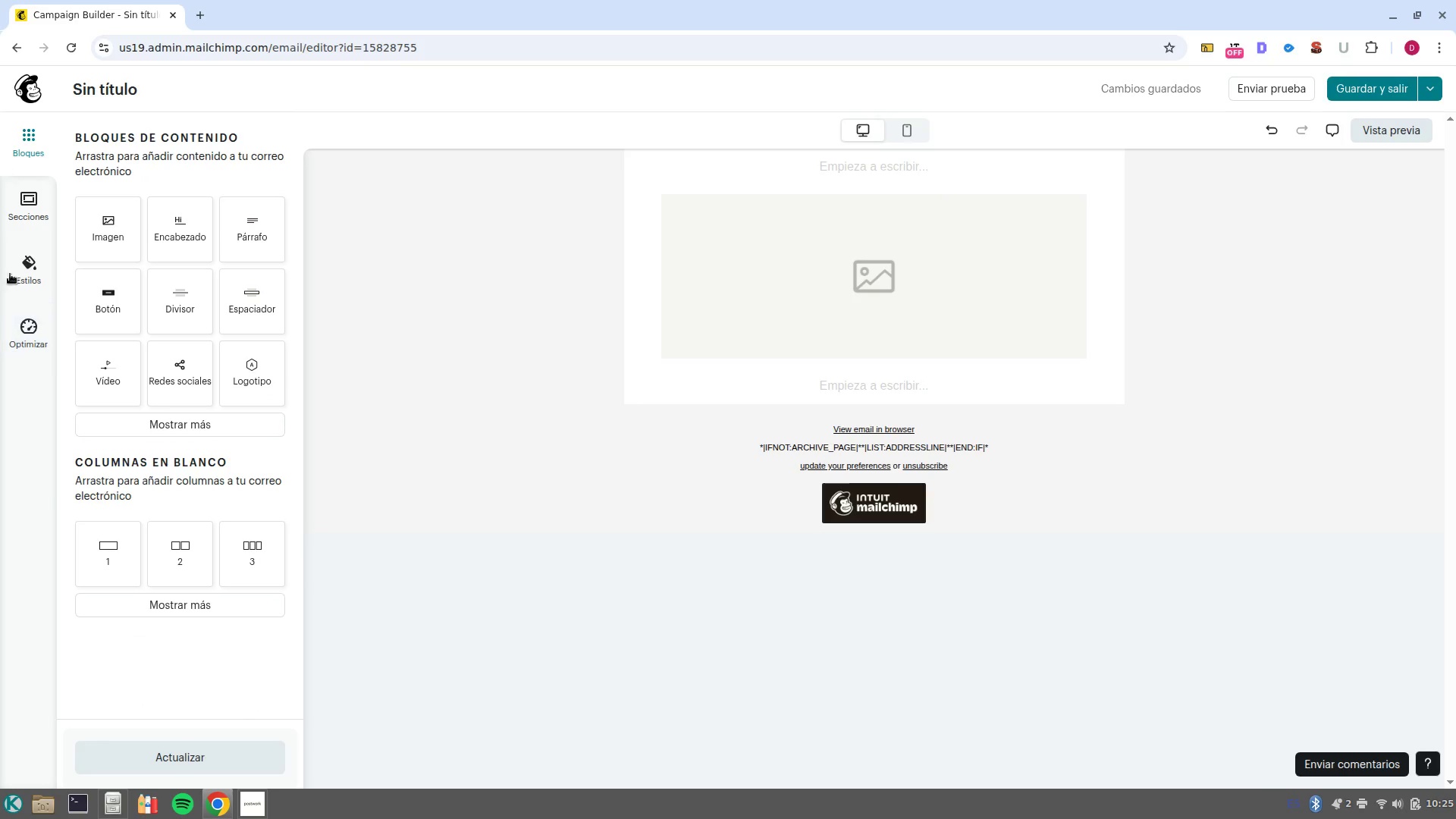 
left_click([18, 278])
 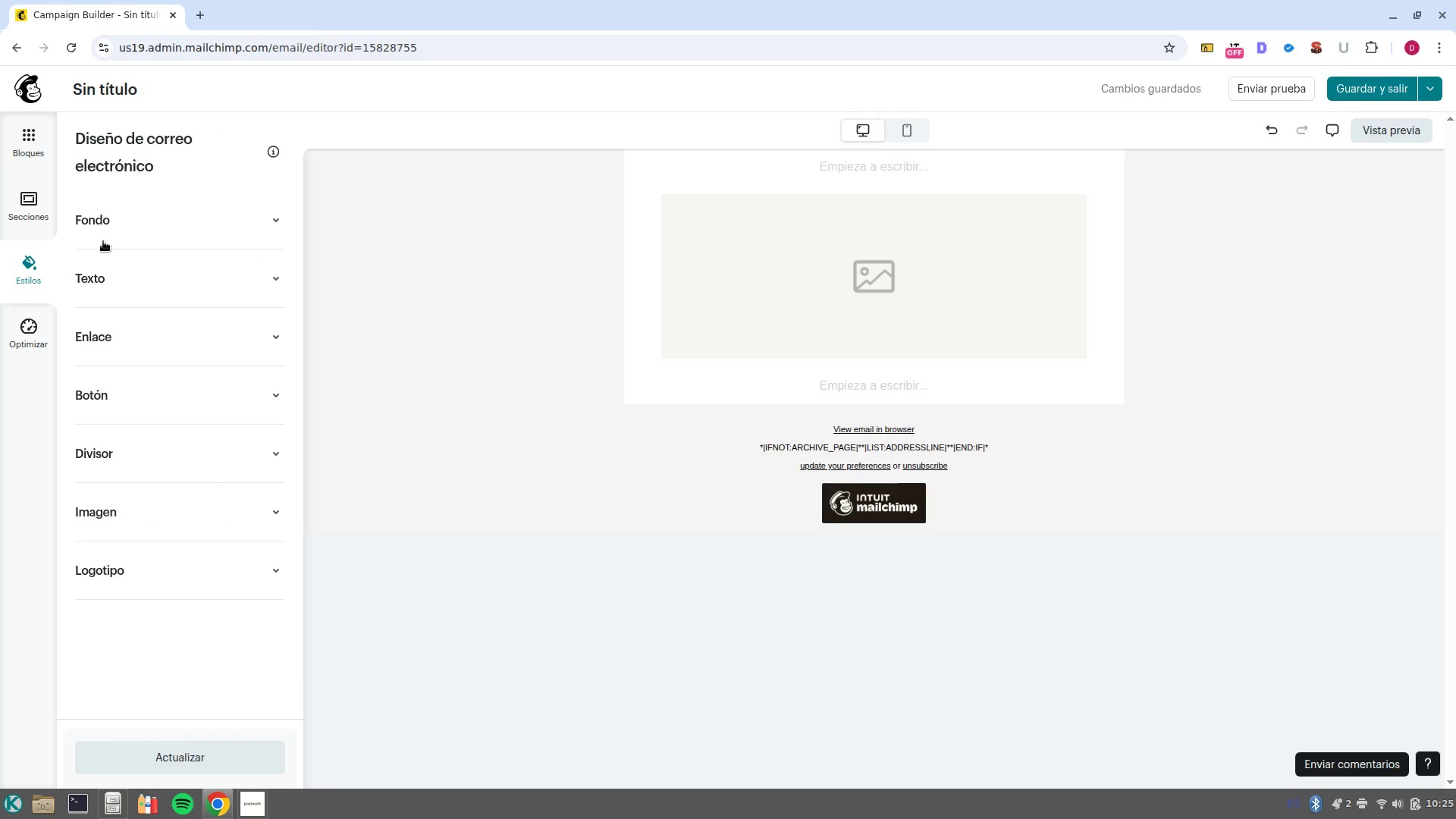 
left_click([175, 219])
 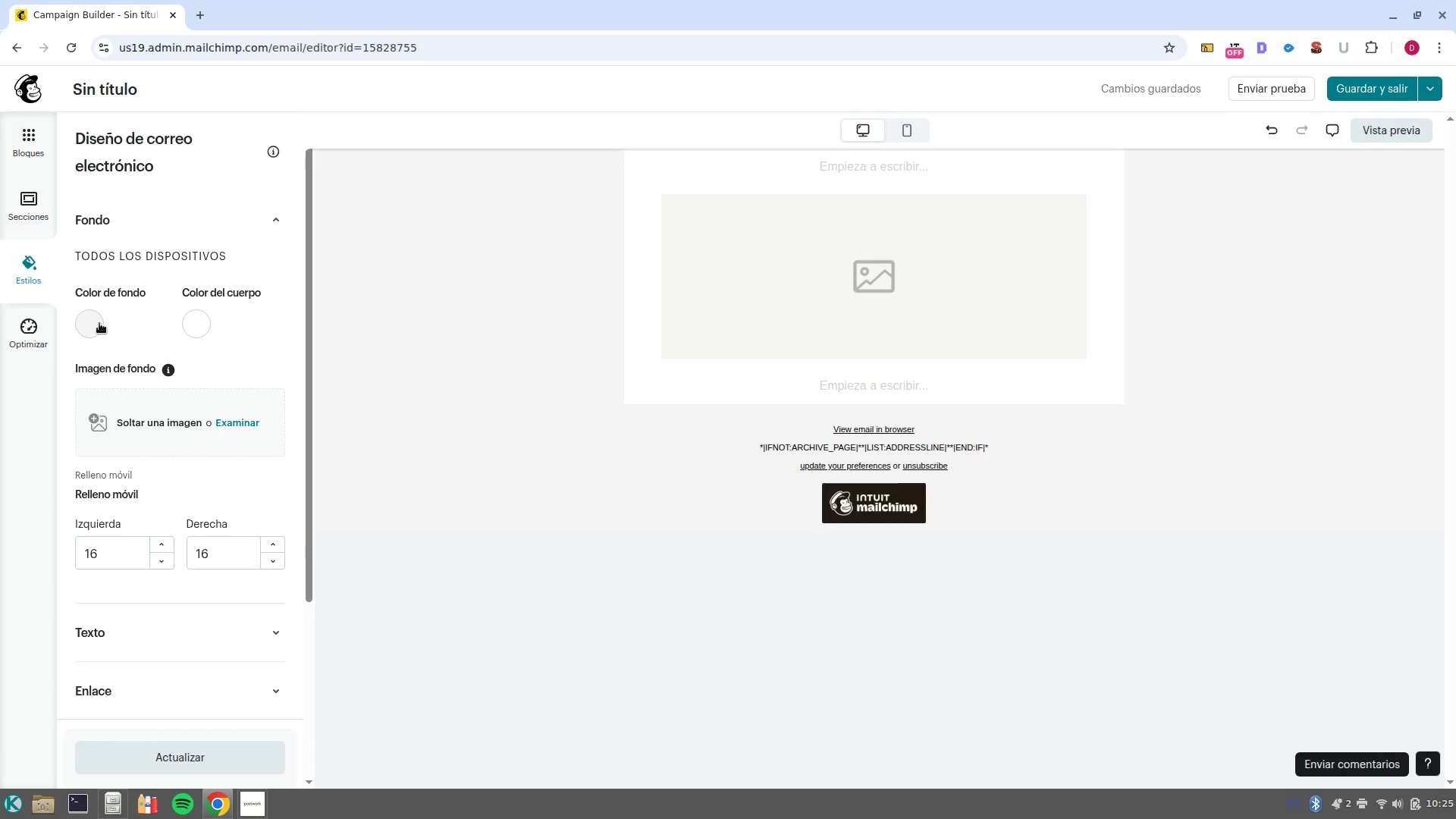 
left_click([98, 323])
 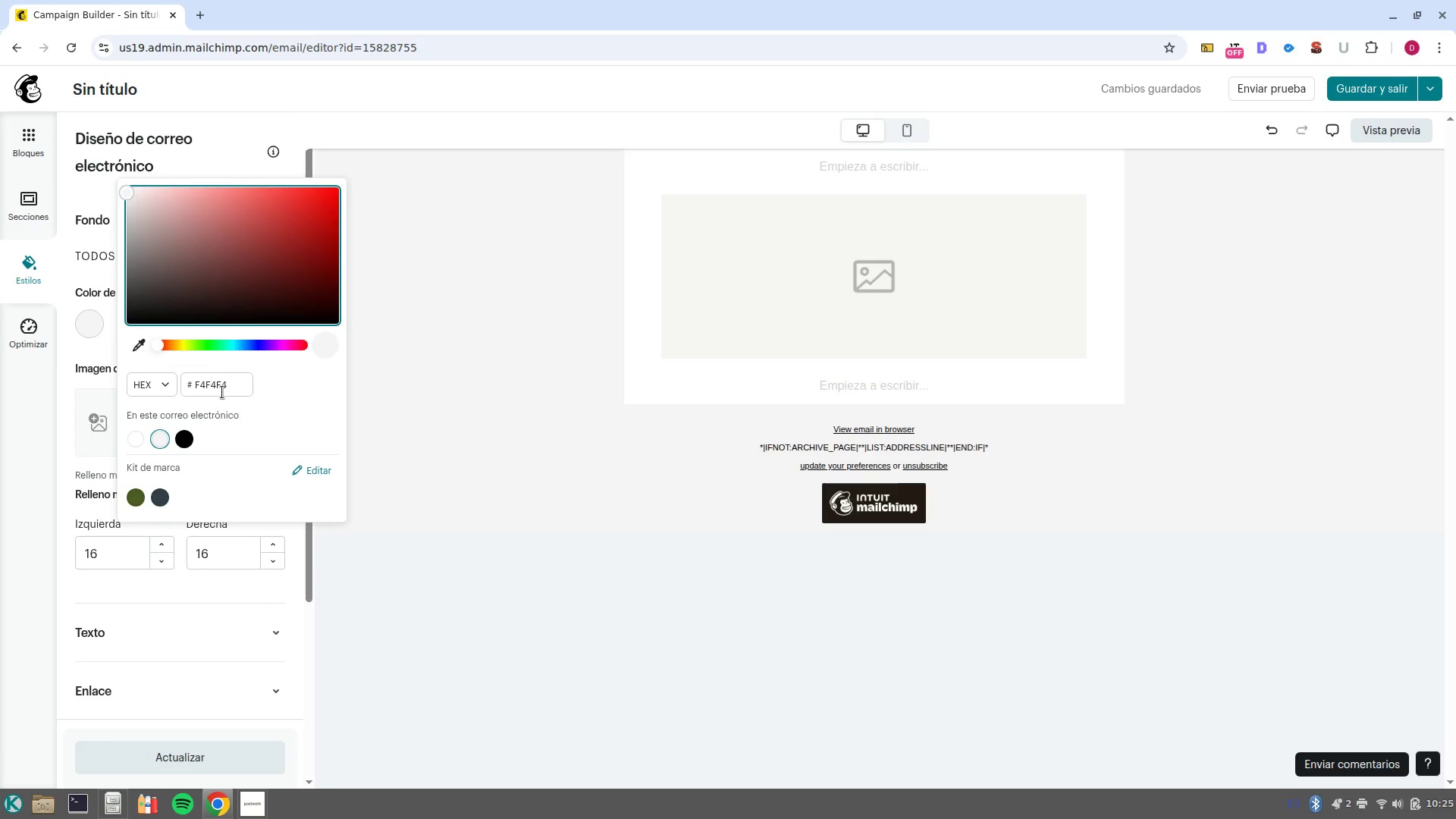 
left_click([224, 394])
 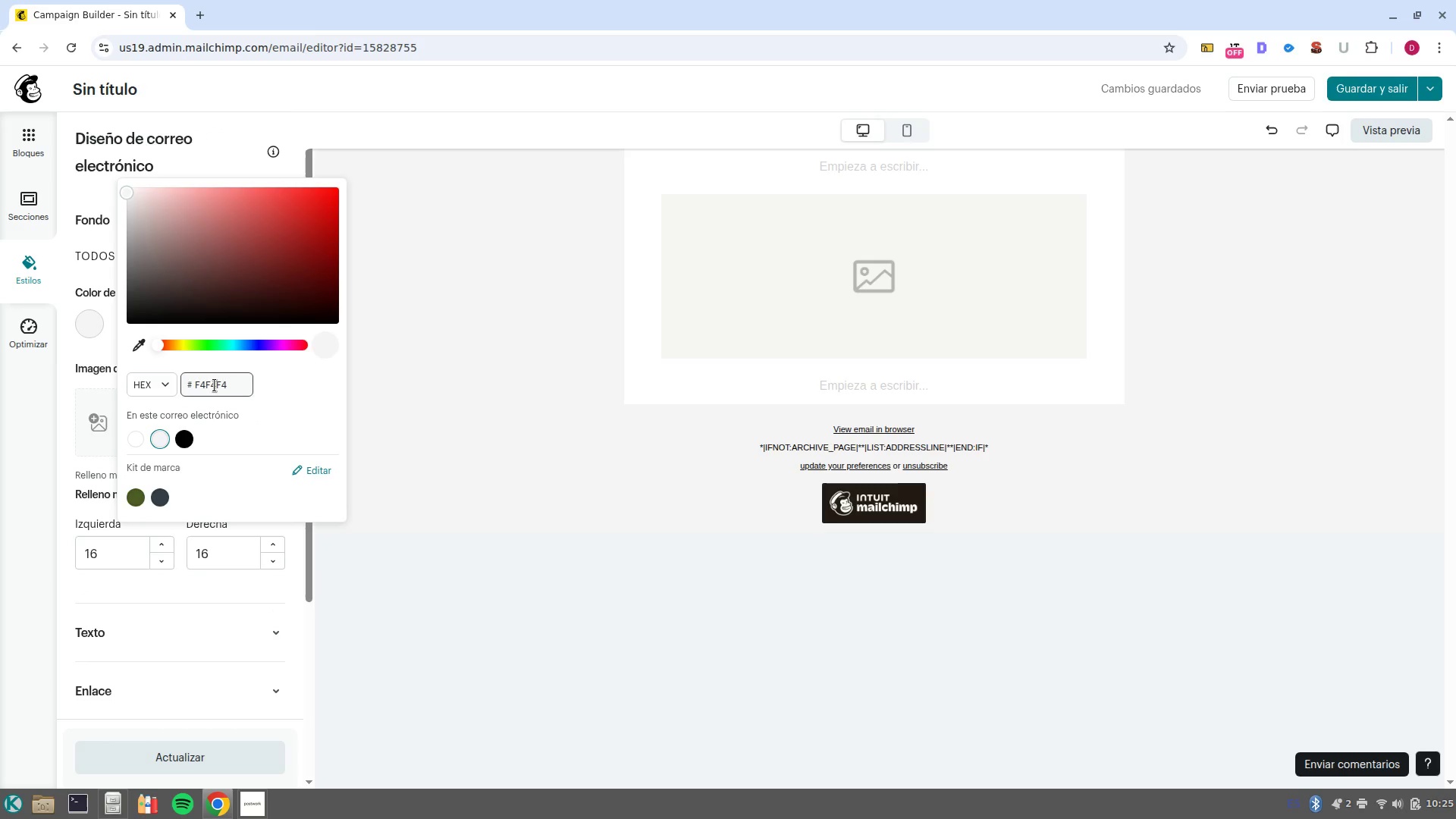 
double_click([215, 385])
 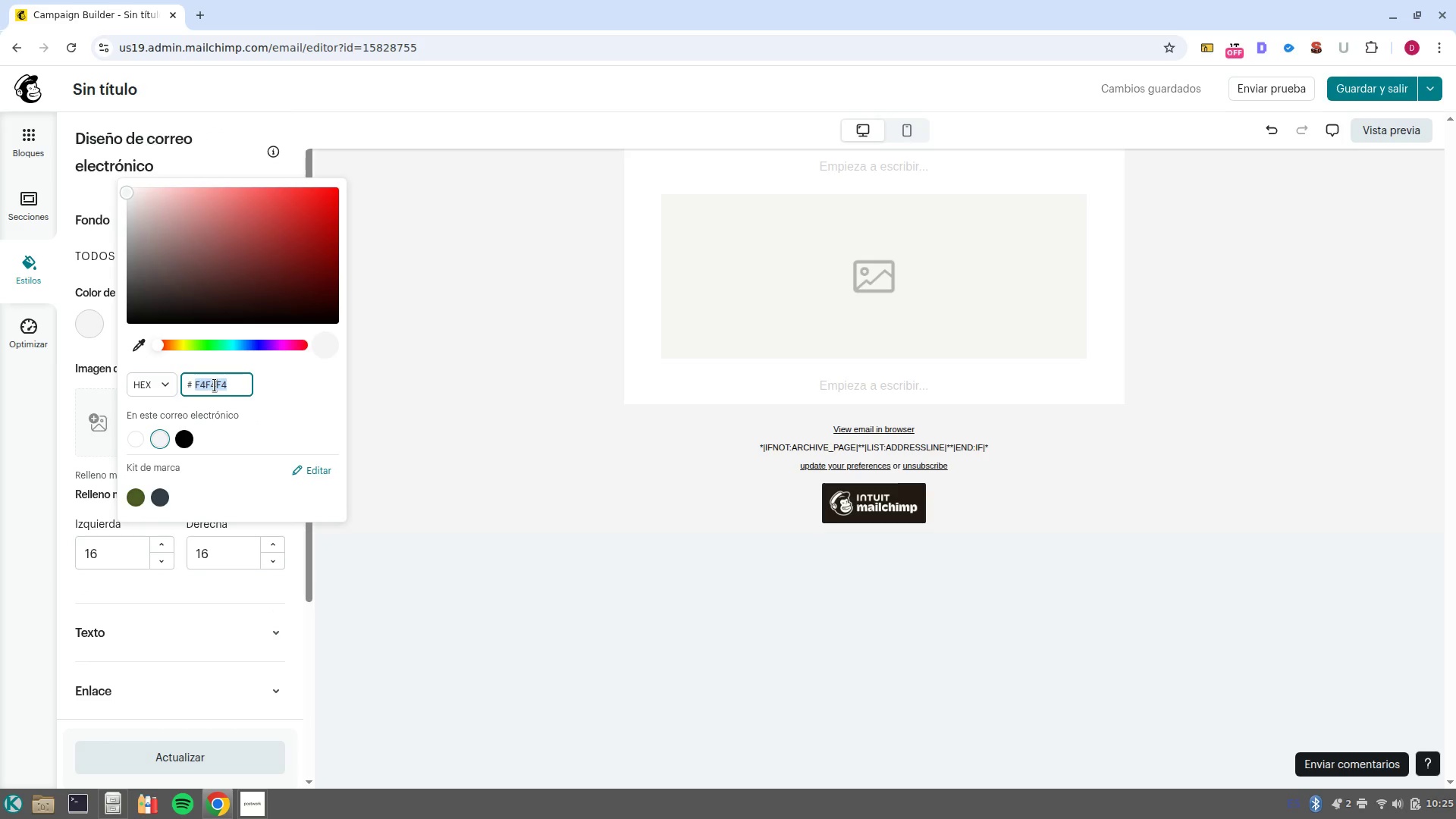 
type(FDFCF0)
 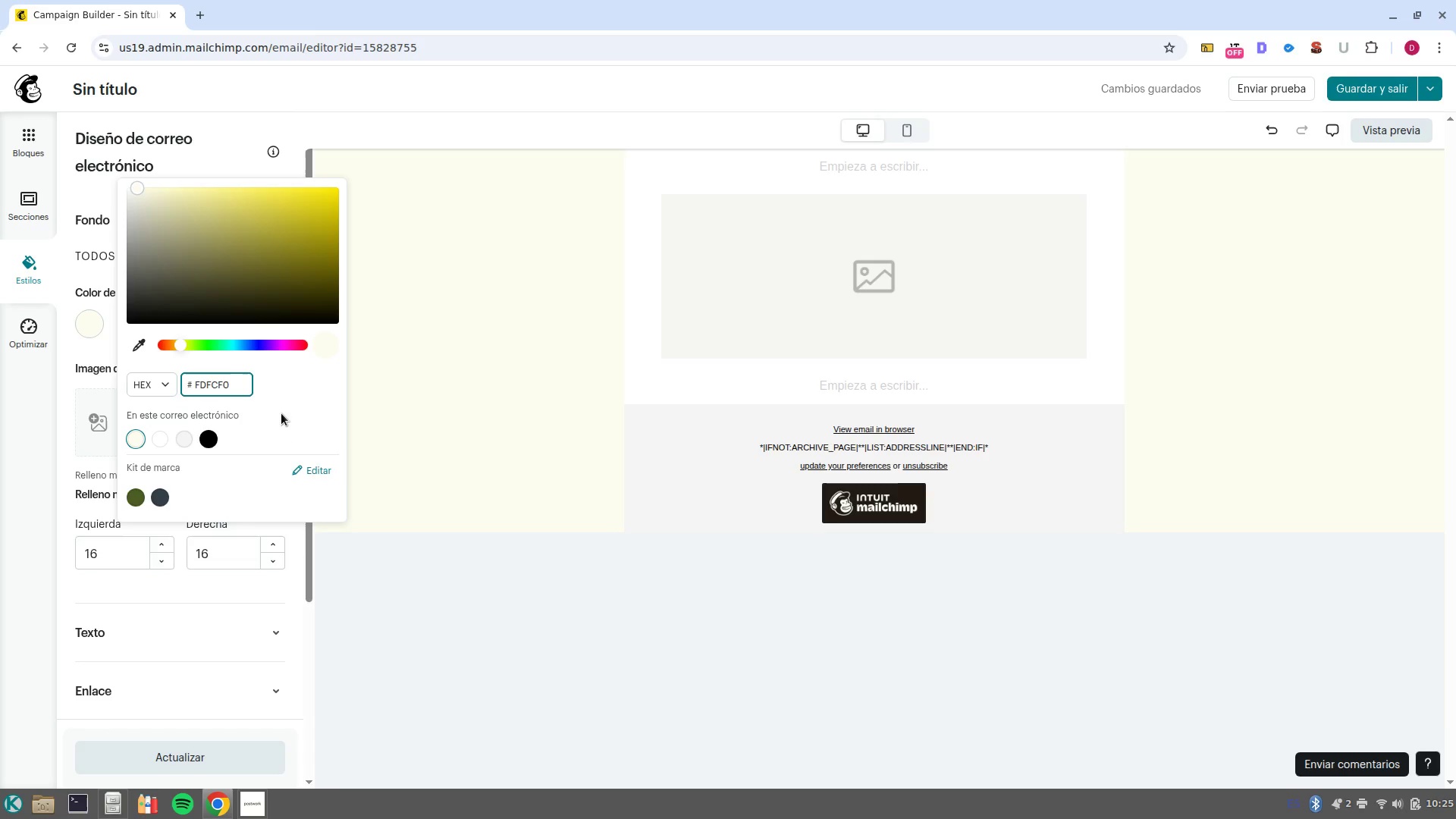 
left_click([372, 372])
 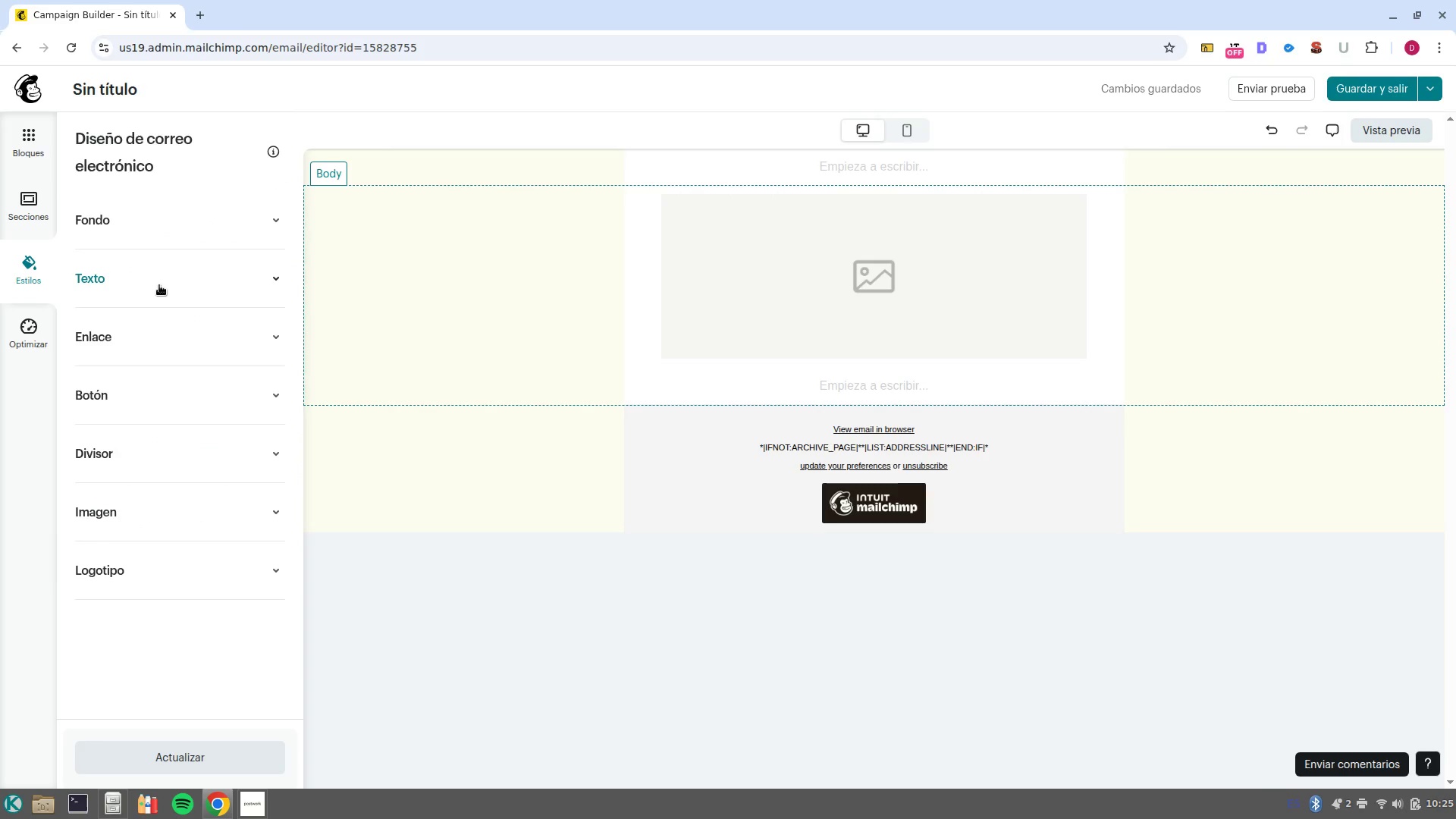 
left_click([180, 225])
 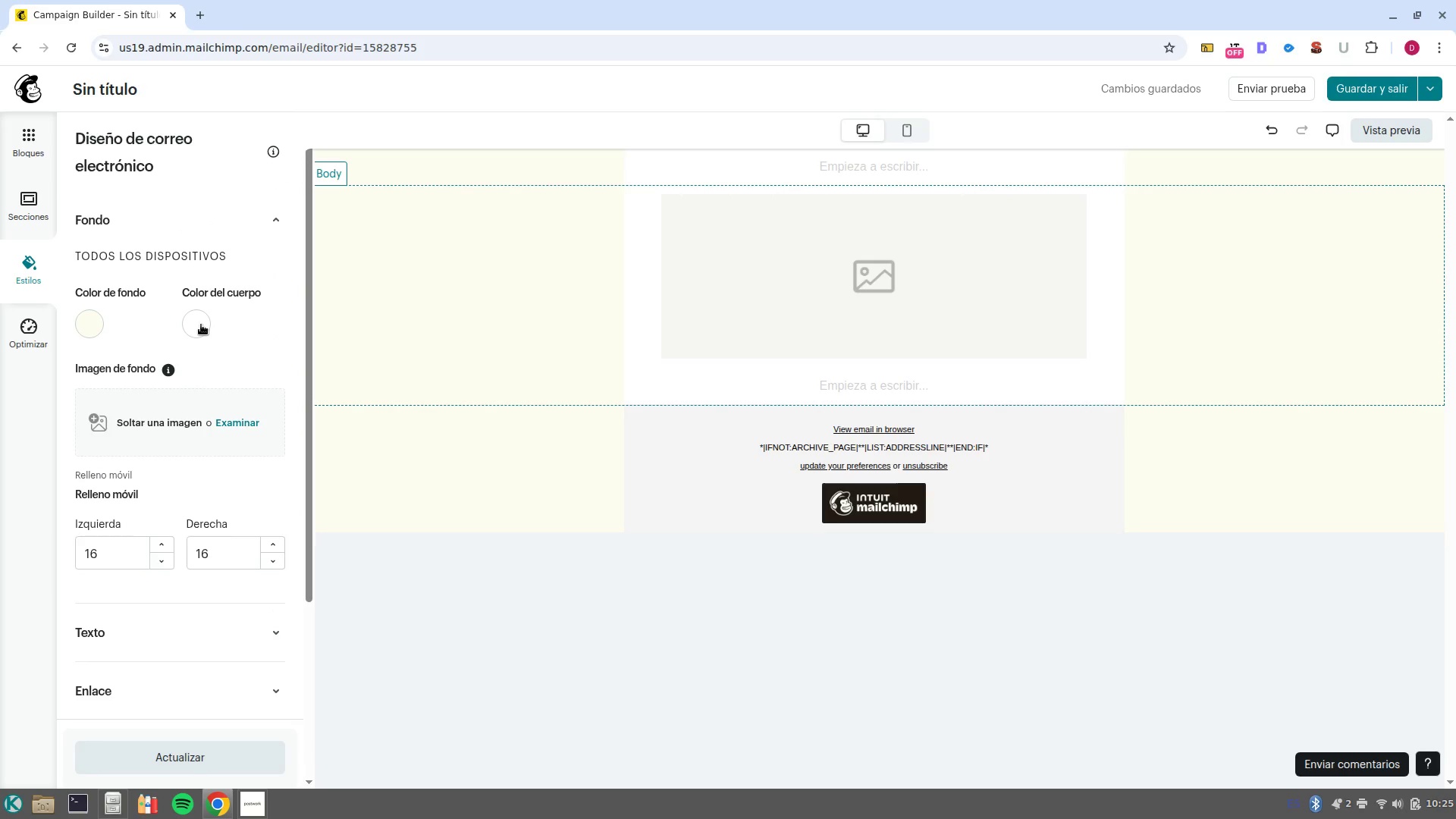 
wait(8.48)
 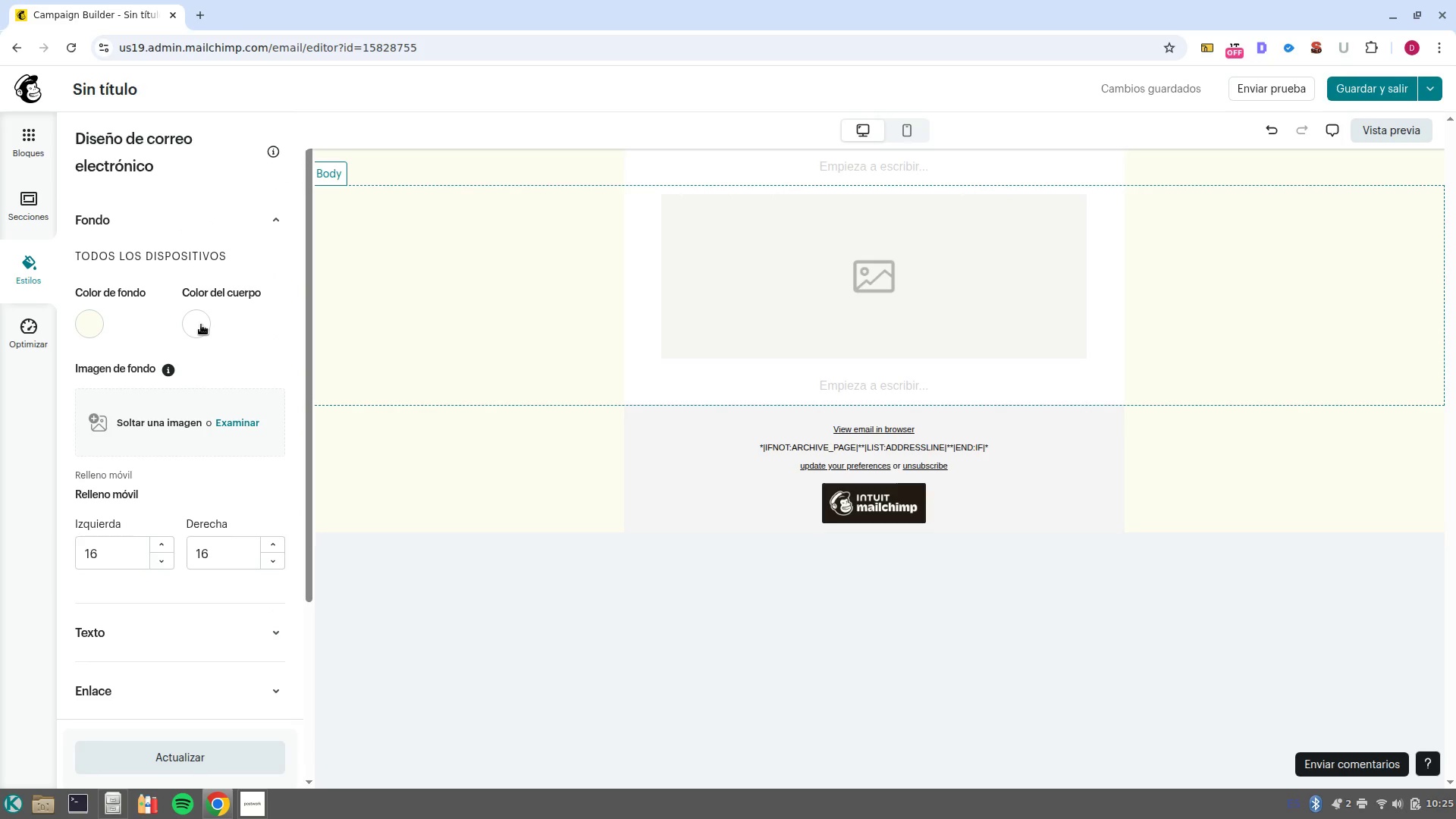 
left_click([275, 749])